 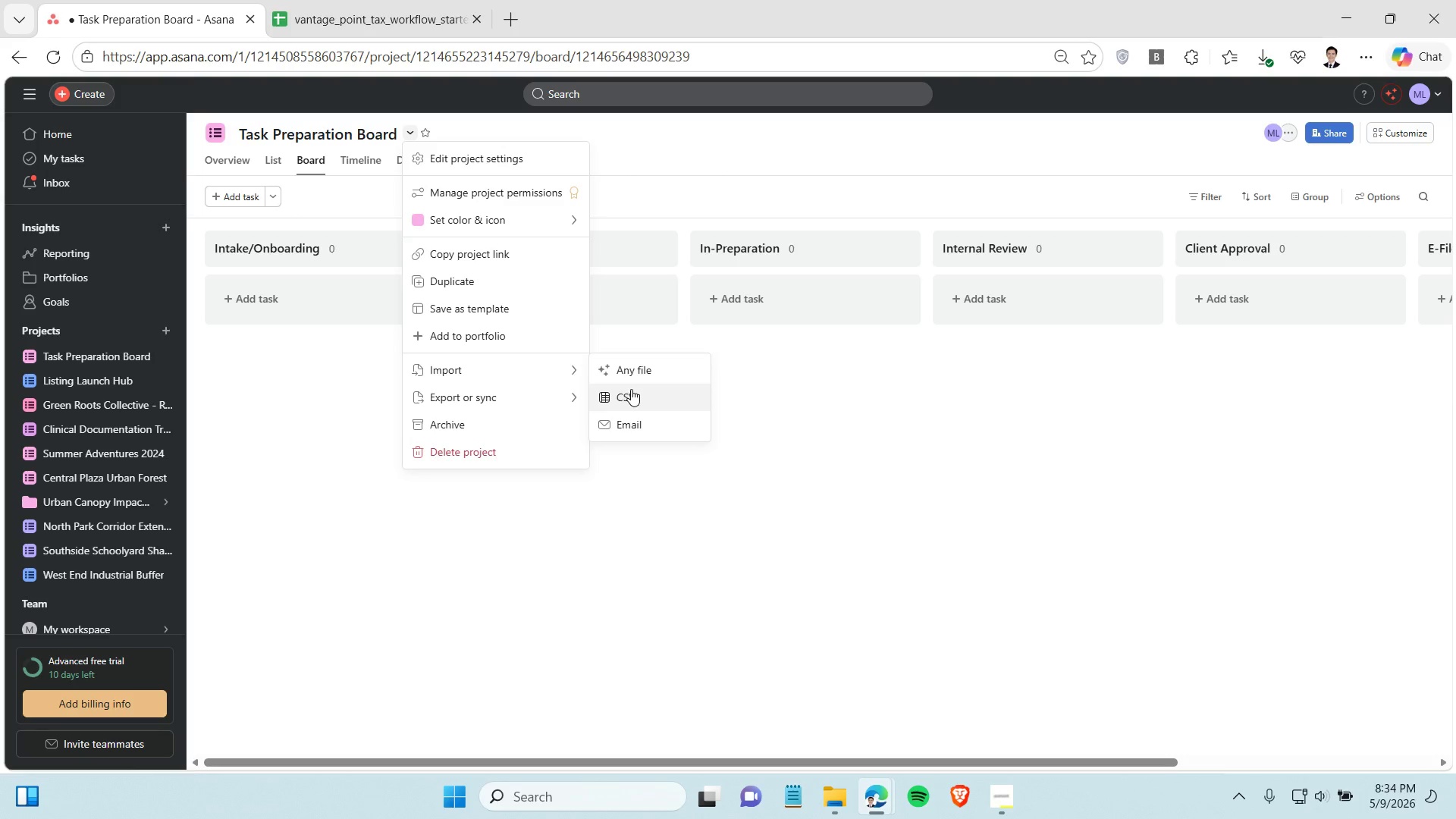 
left_click([631, 389])
 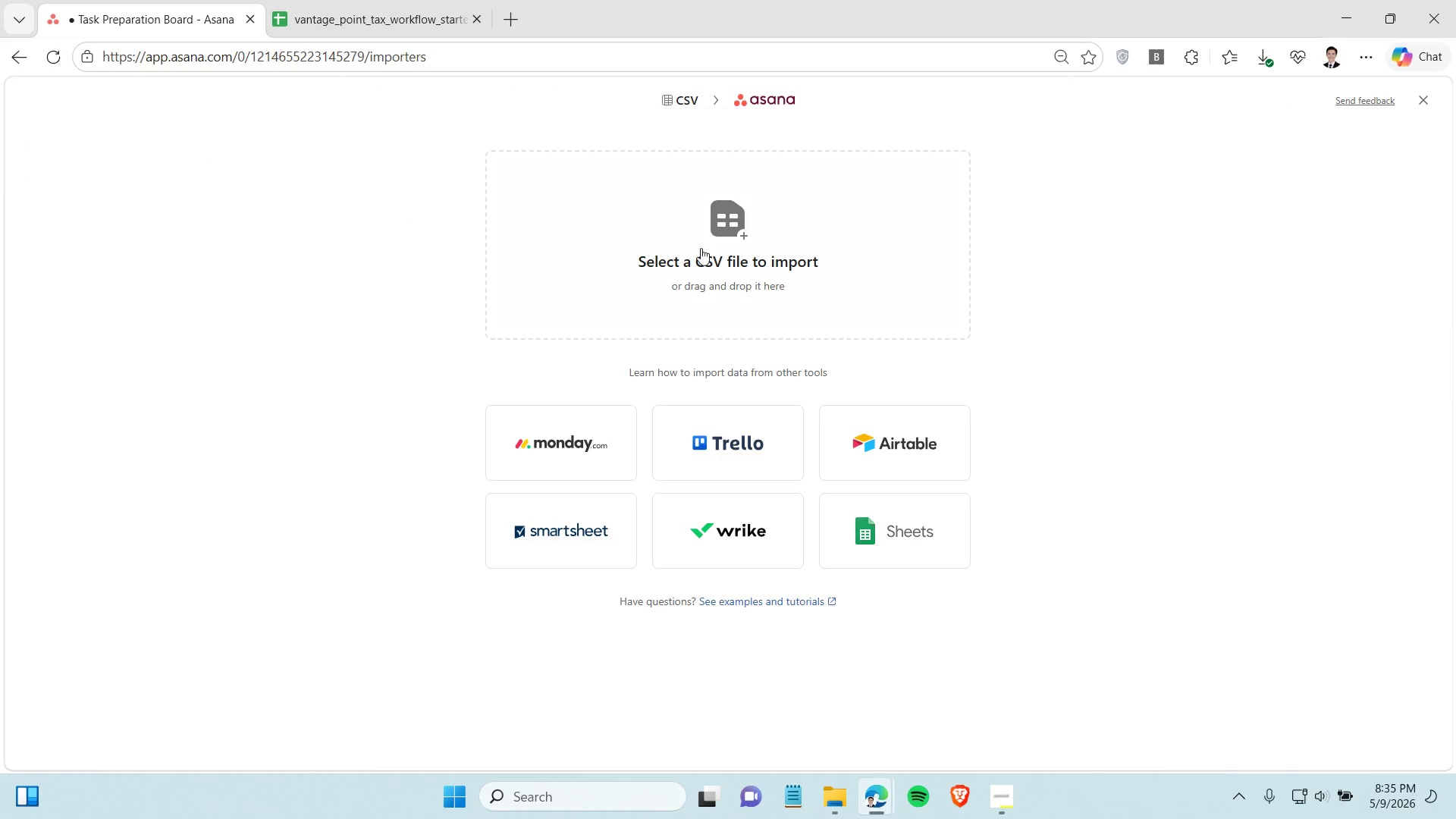 
left_click([698, 265])
 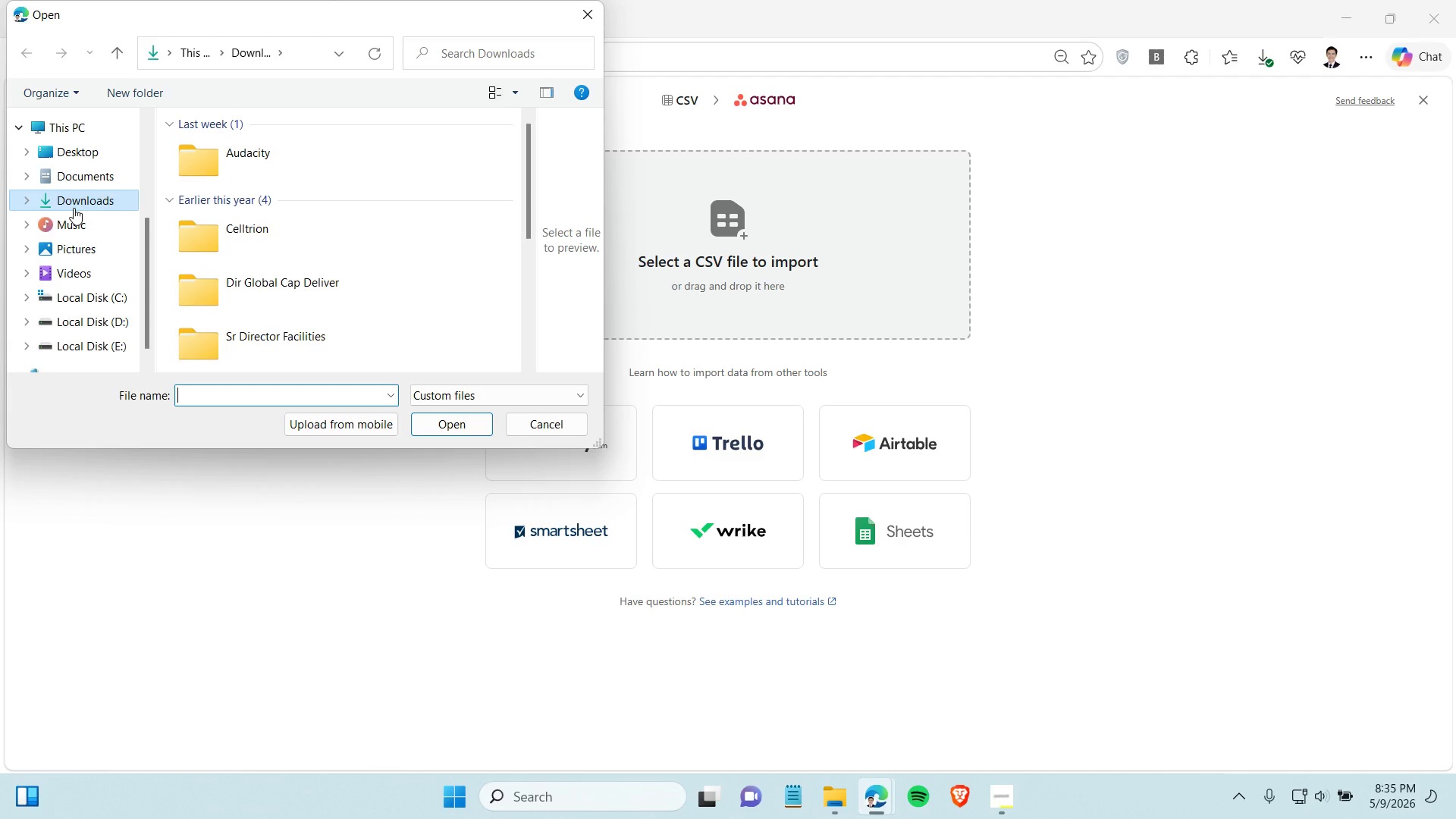 
wait(15.42)
 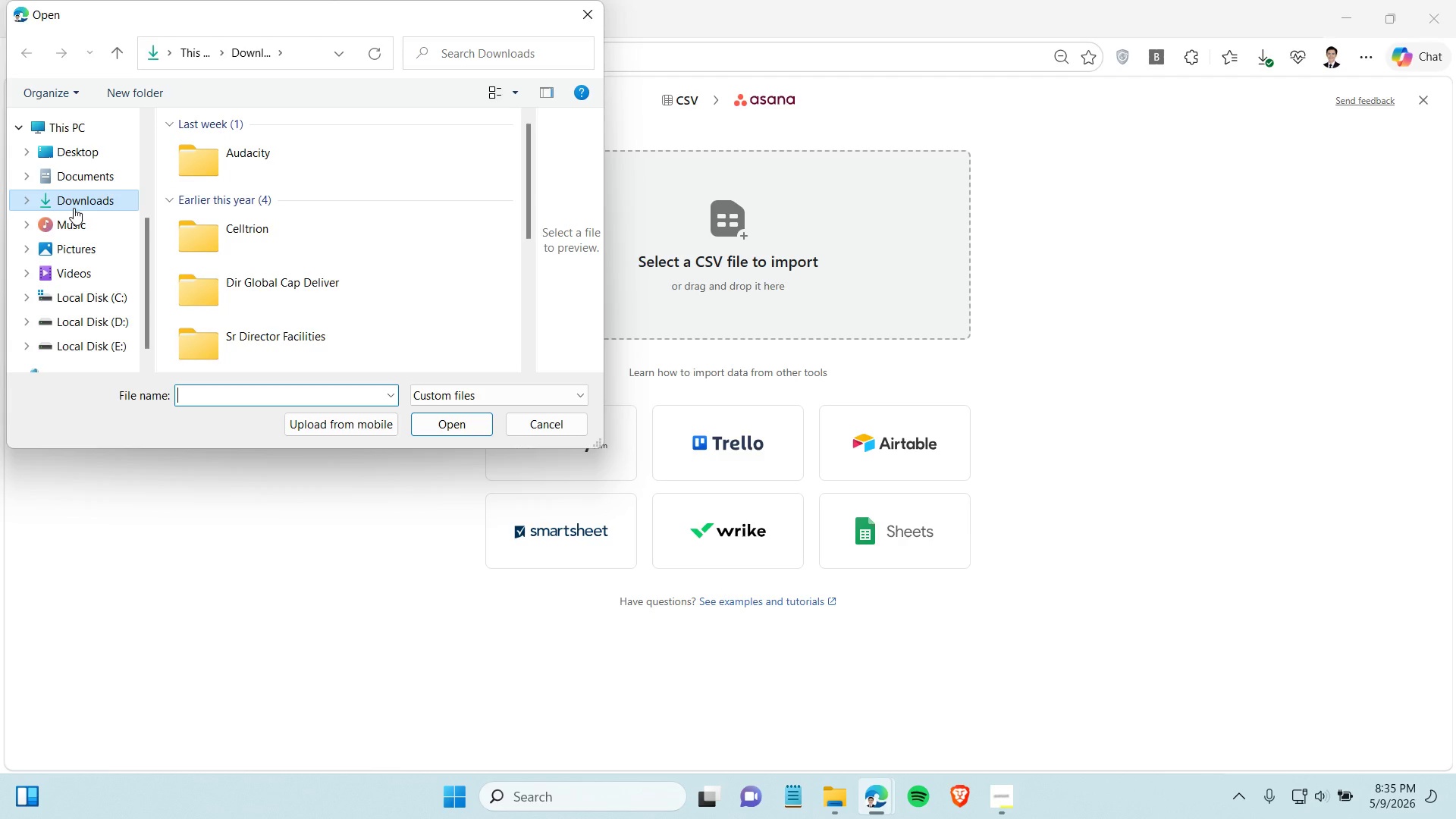 
left_click([113, 206])
 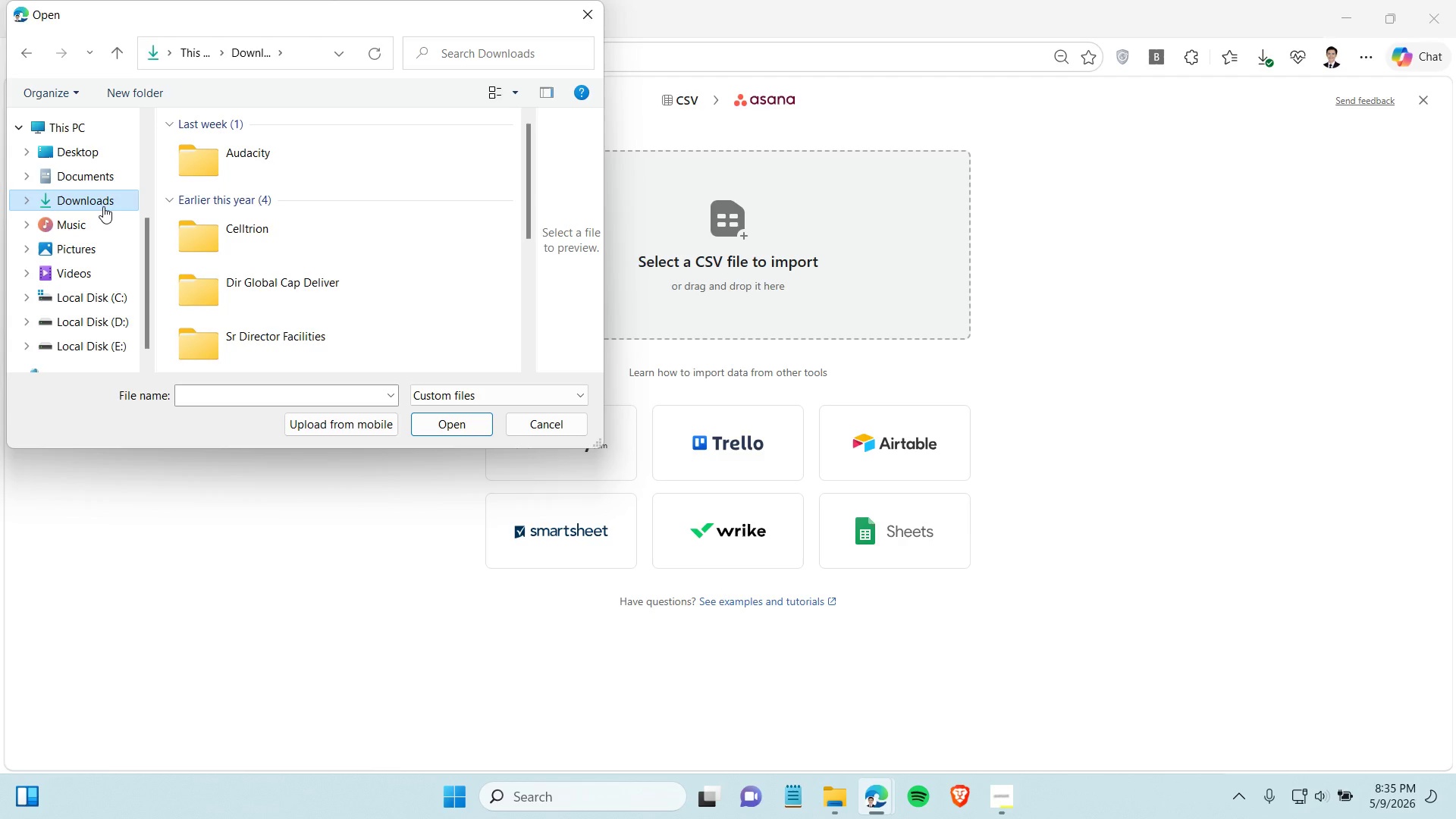 
left_click([443, 569])
 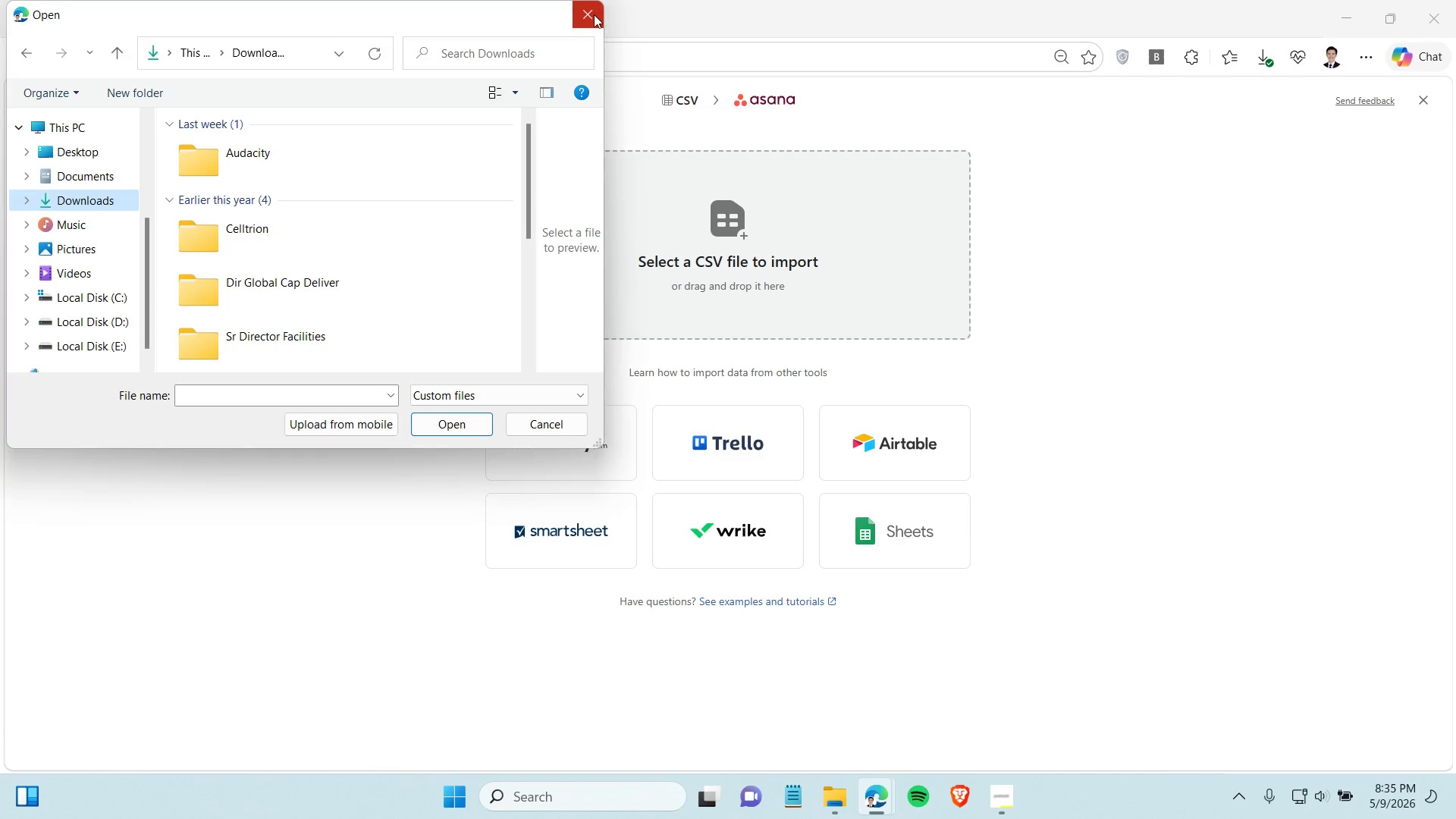 
left_click([594, 14])
 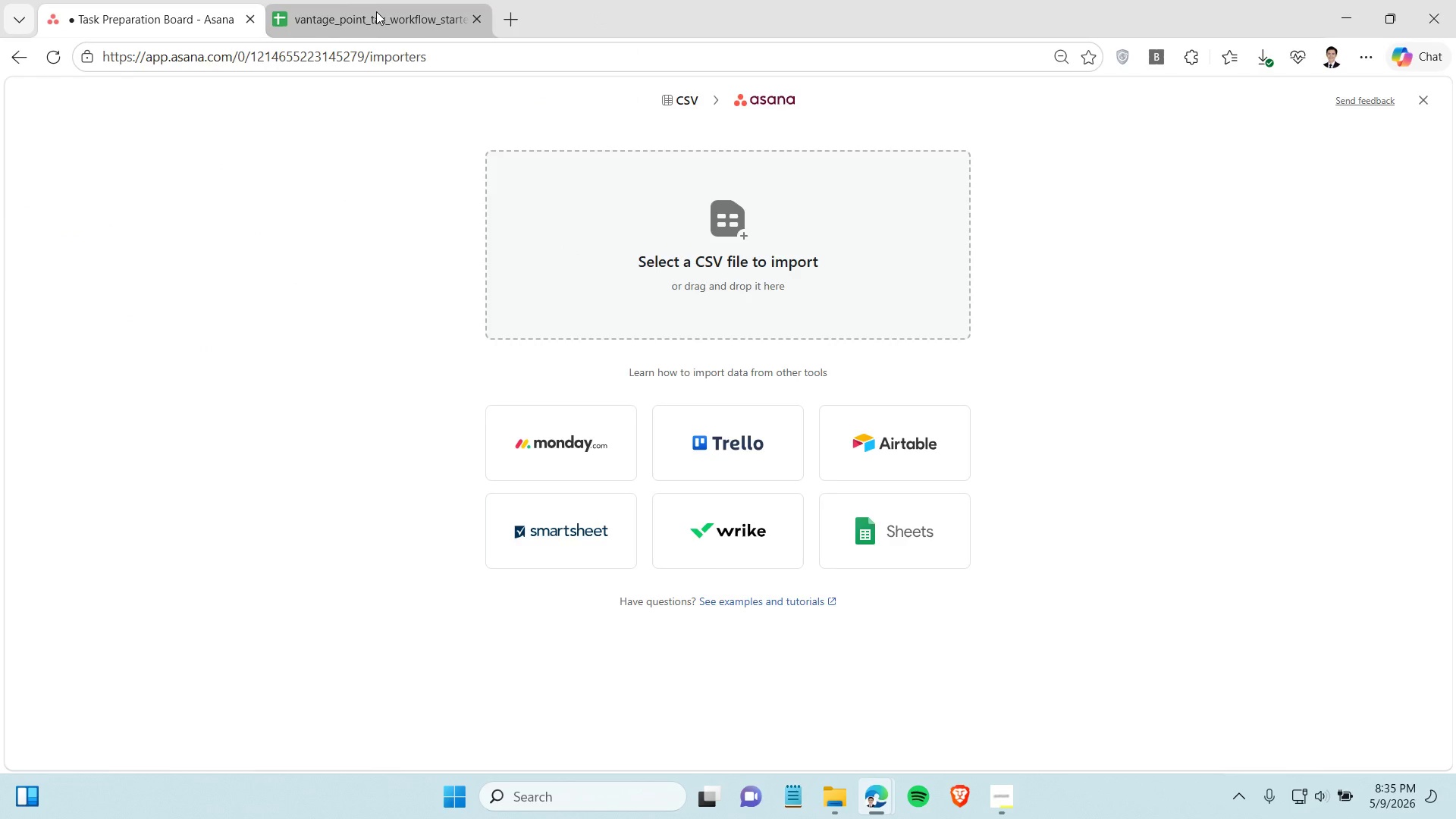 
left_click([374, 11])
 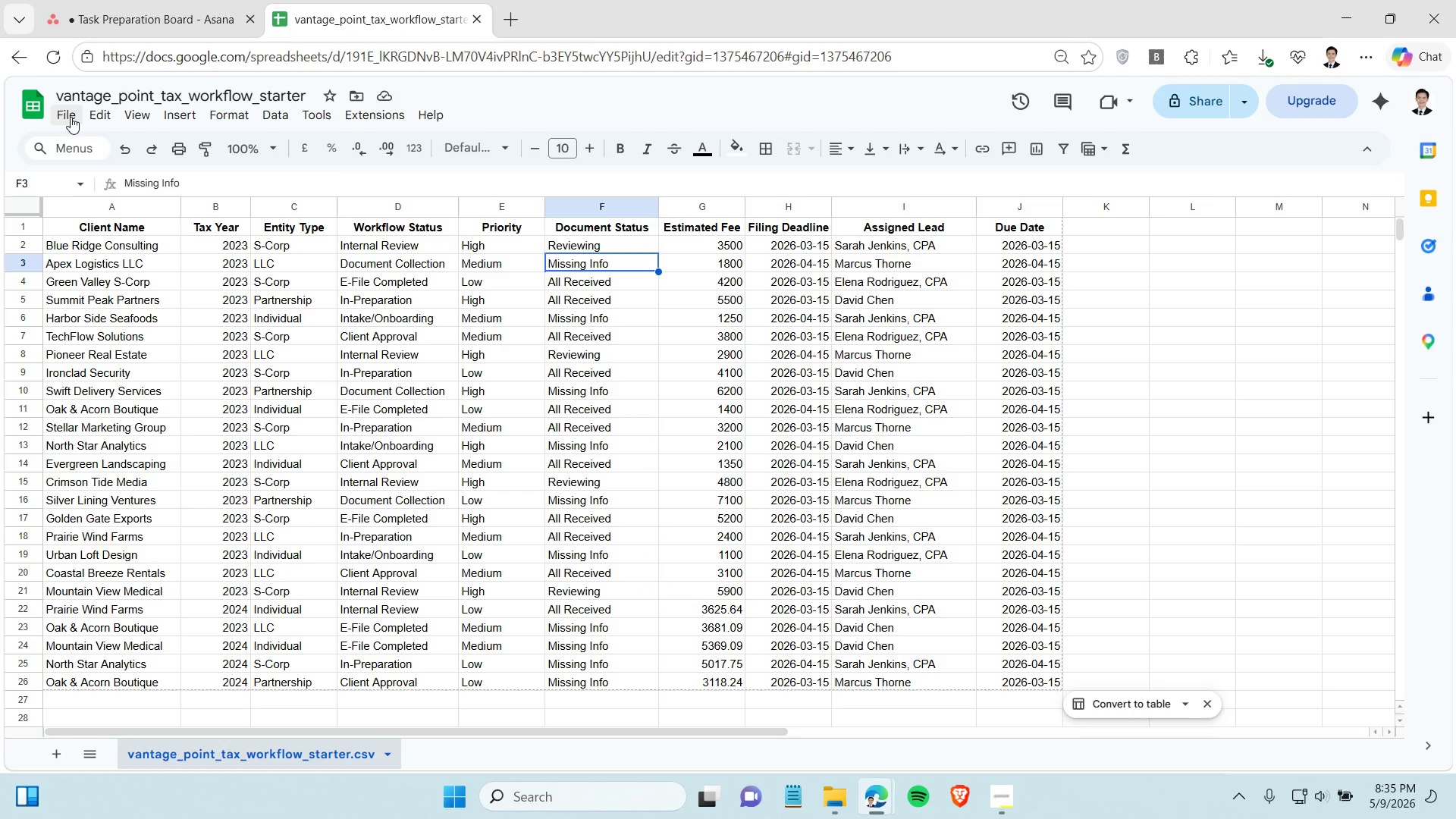 
left_click([71, 117])
 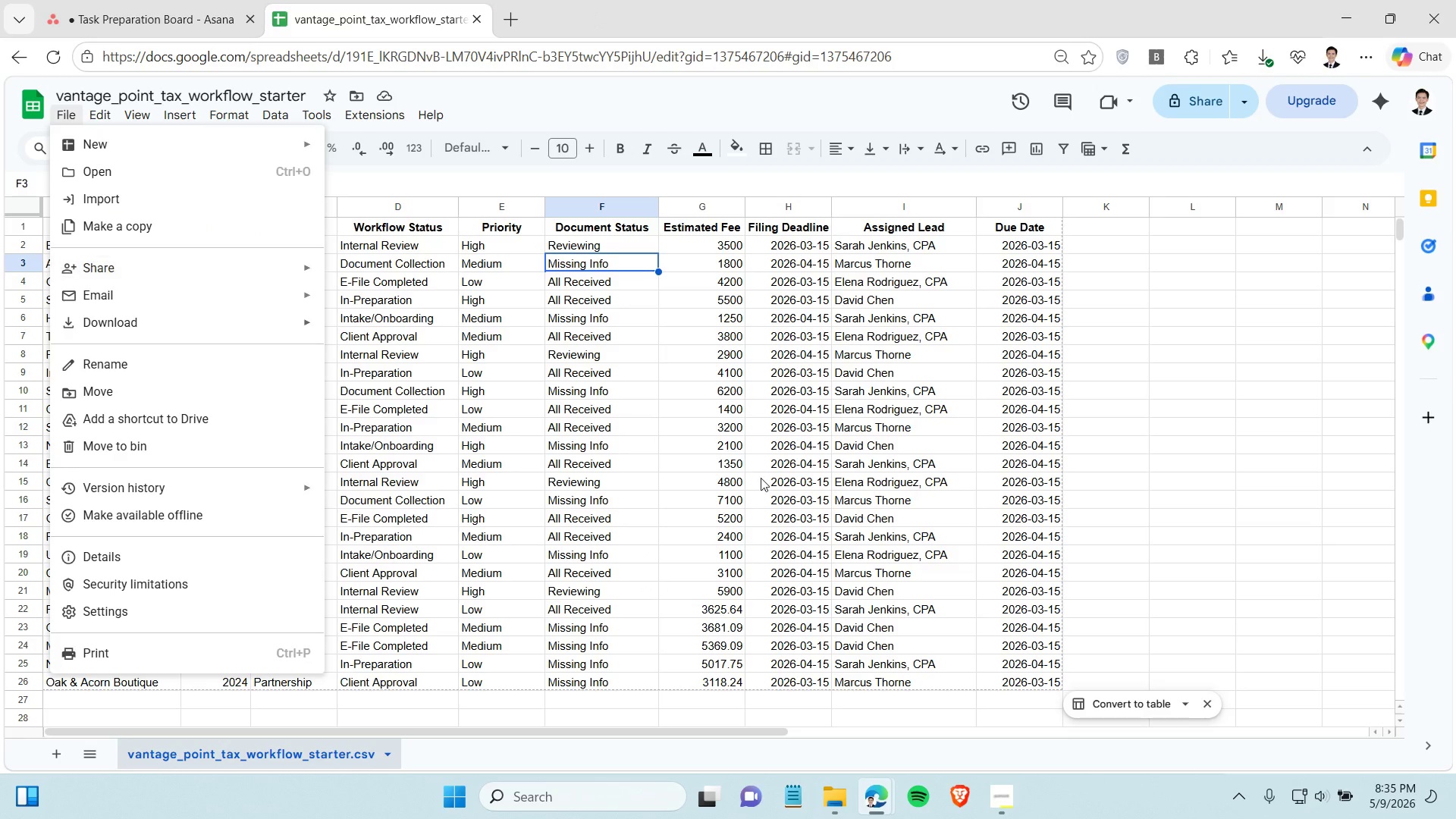 
left_click([761, 478])
 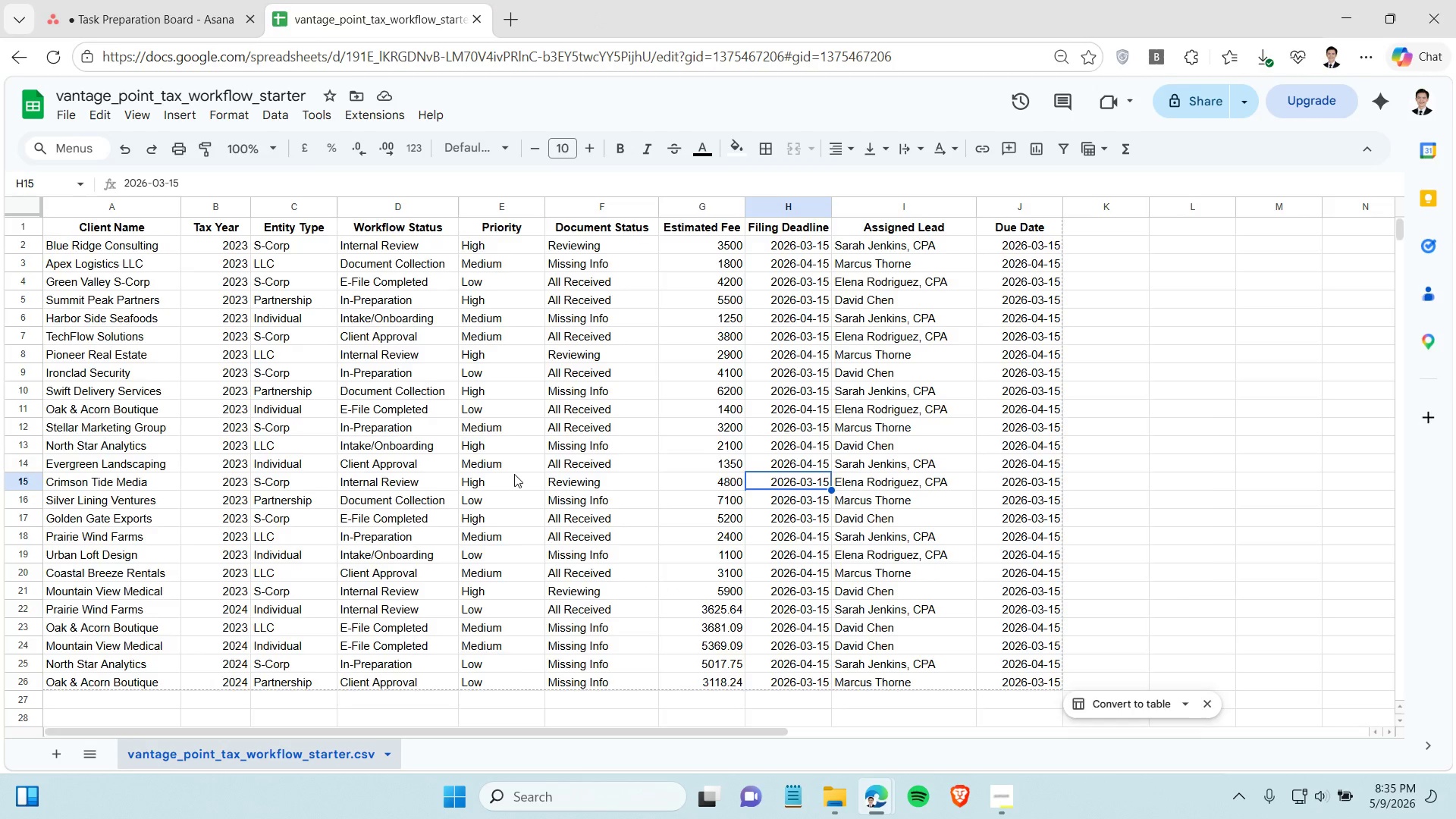 
scroll: coordinate [514, 474], scroll_direction: down, amount: 2.0
 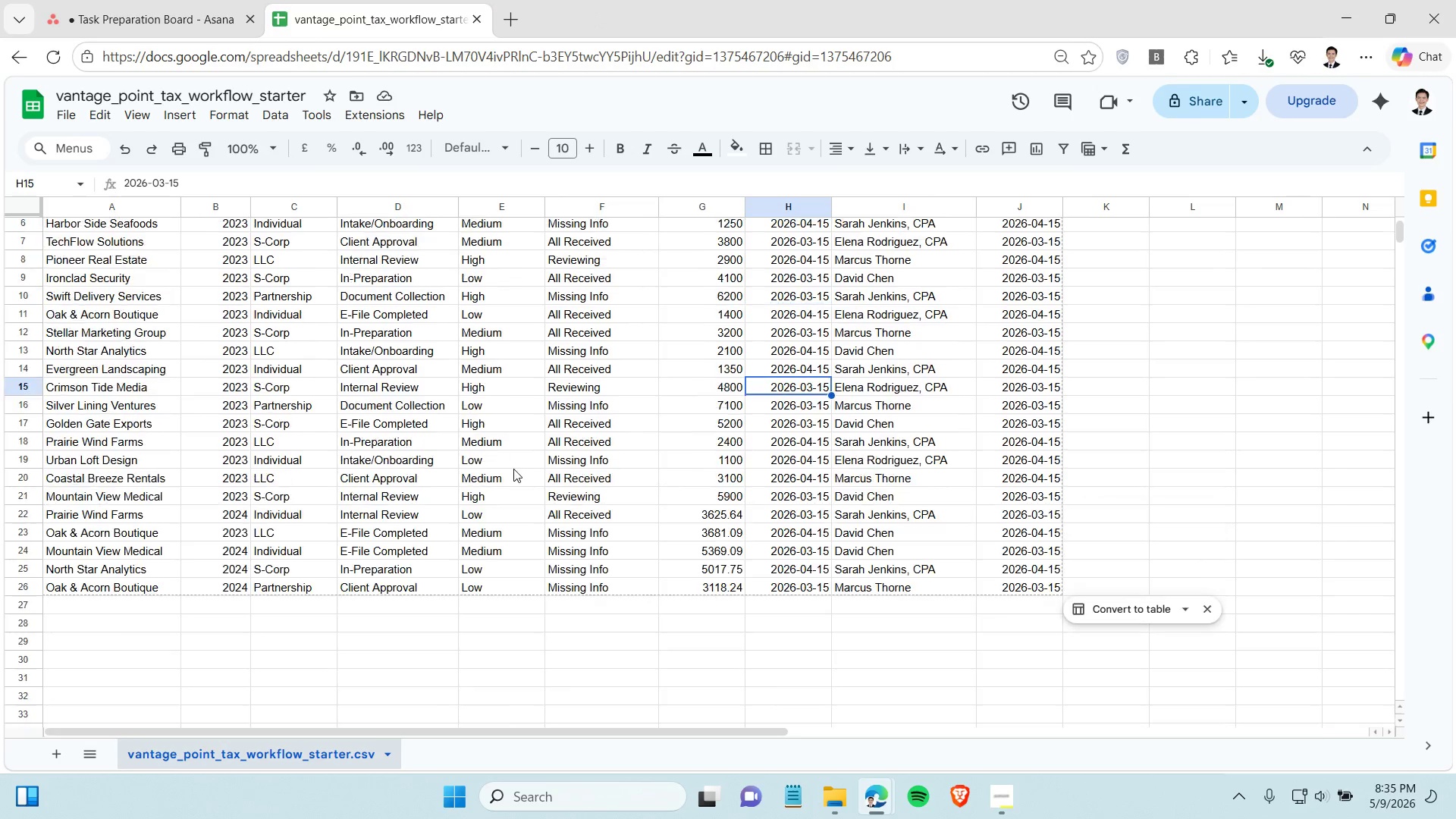 
scroll: coordinate [513, 469], scroll_direction: up, amount: 5.0
 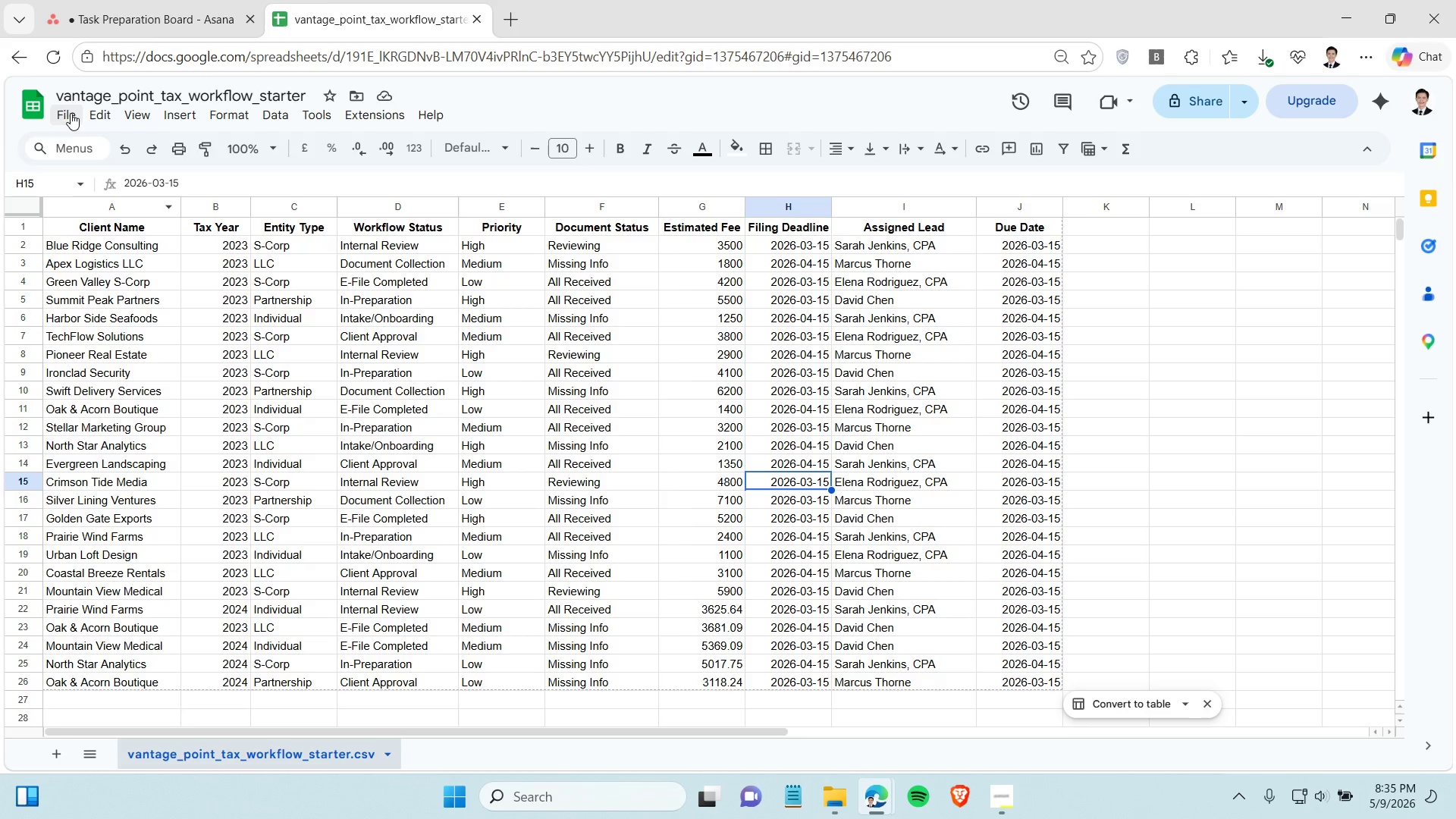 
left_click([65, 113])
 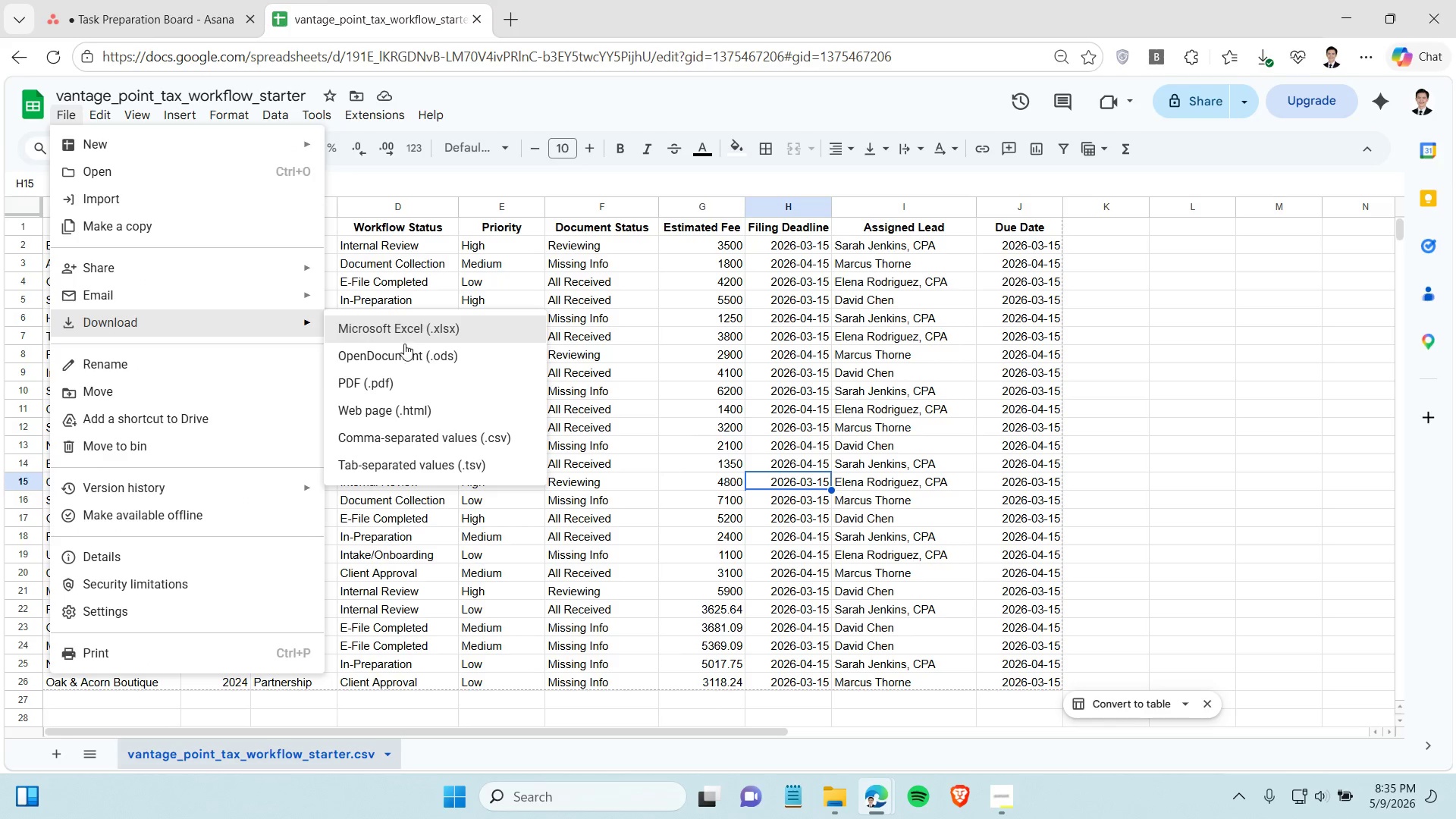 
left_click([423, 439])
 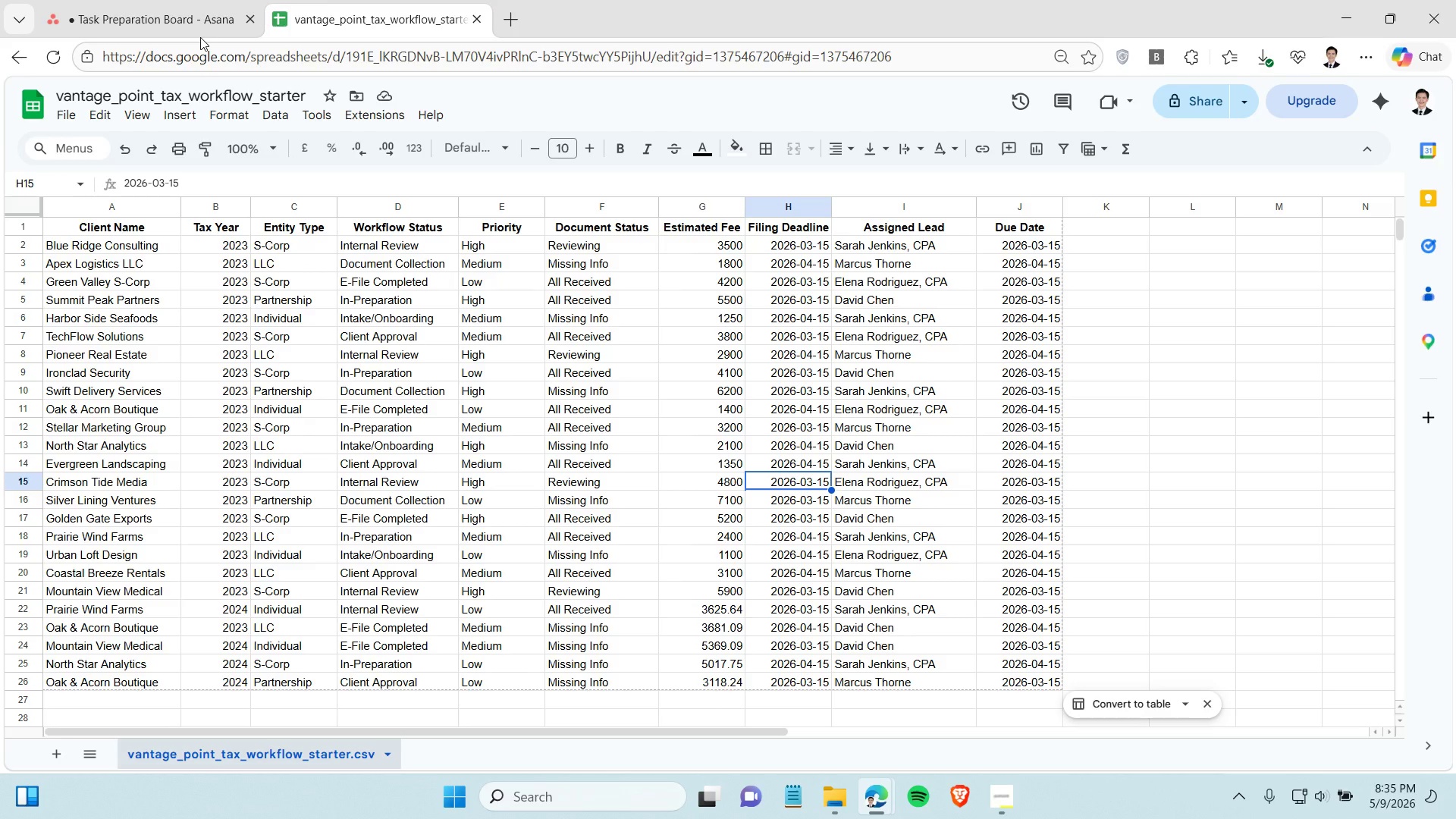 
left_click([179, 13])
 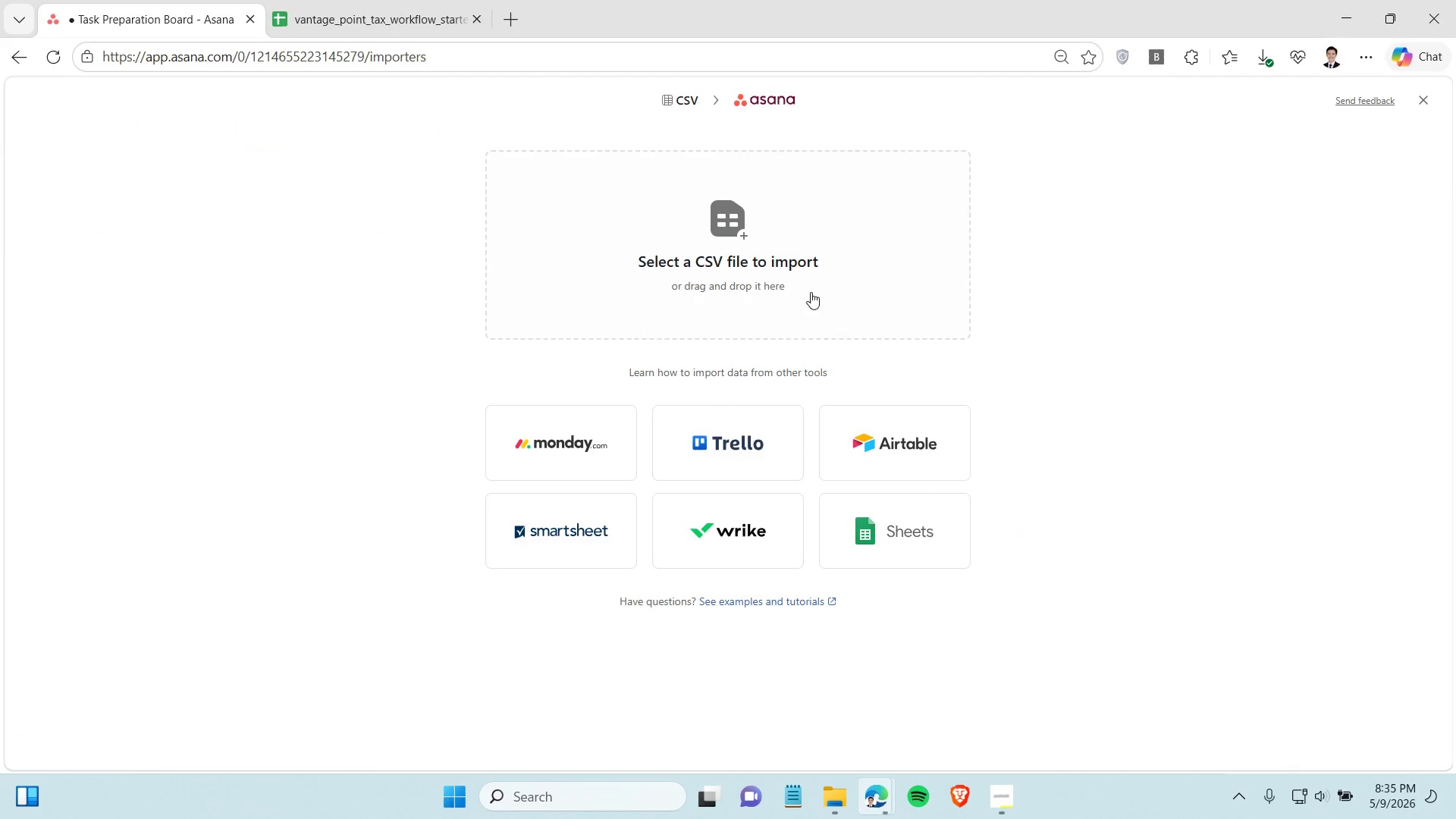 
left_click([812, 291])
 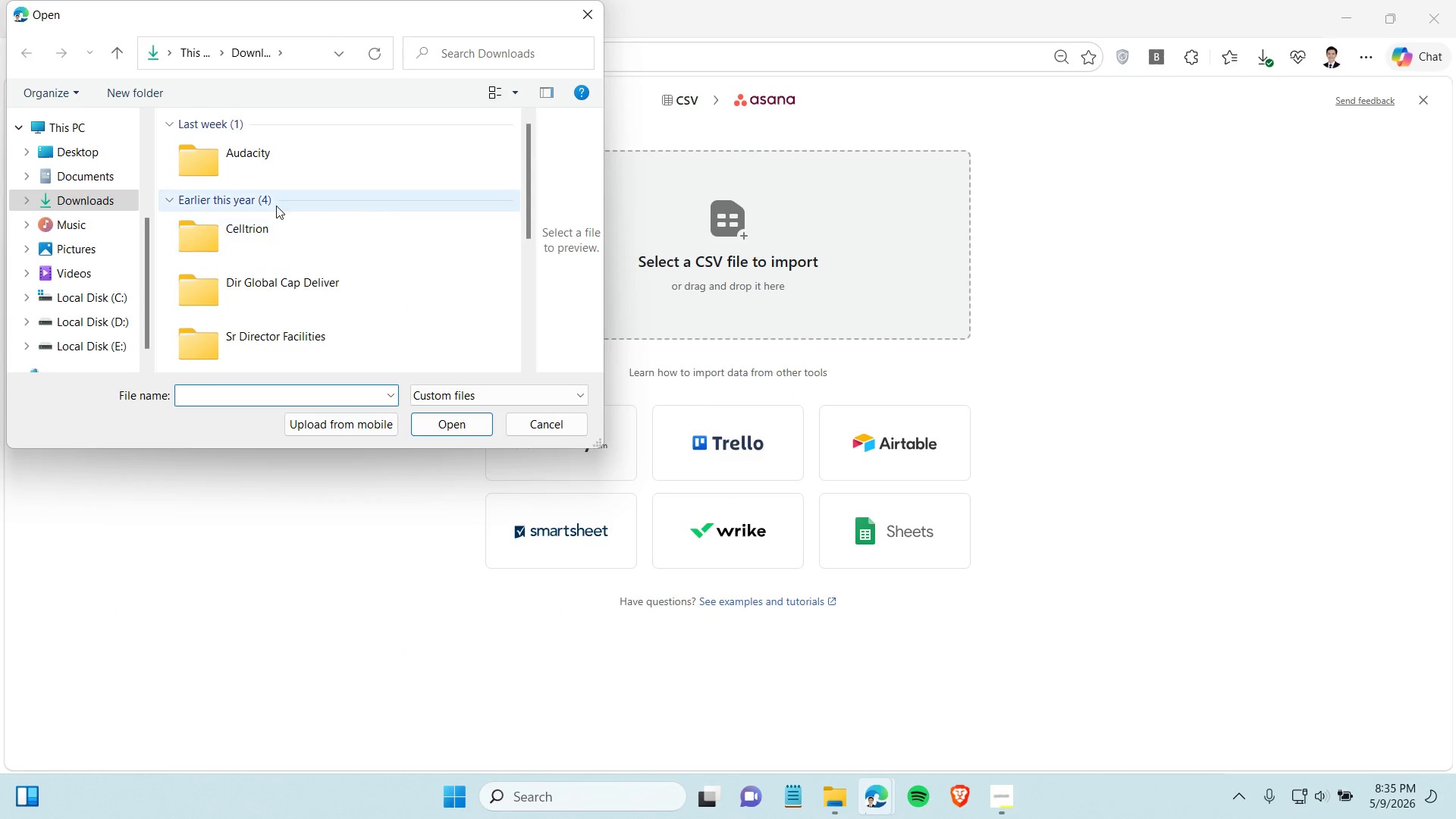 
left_click([101, 199])
 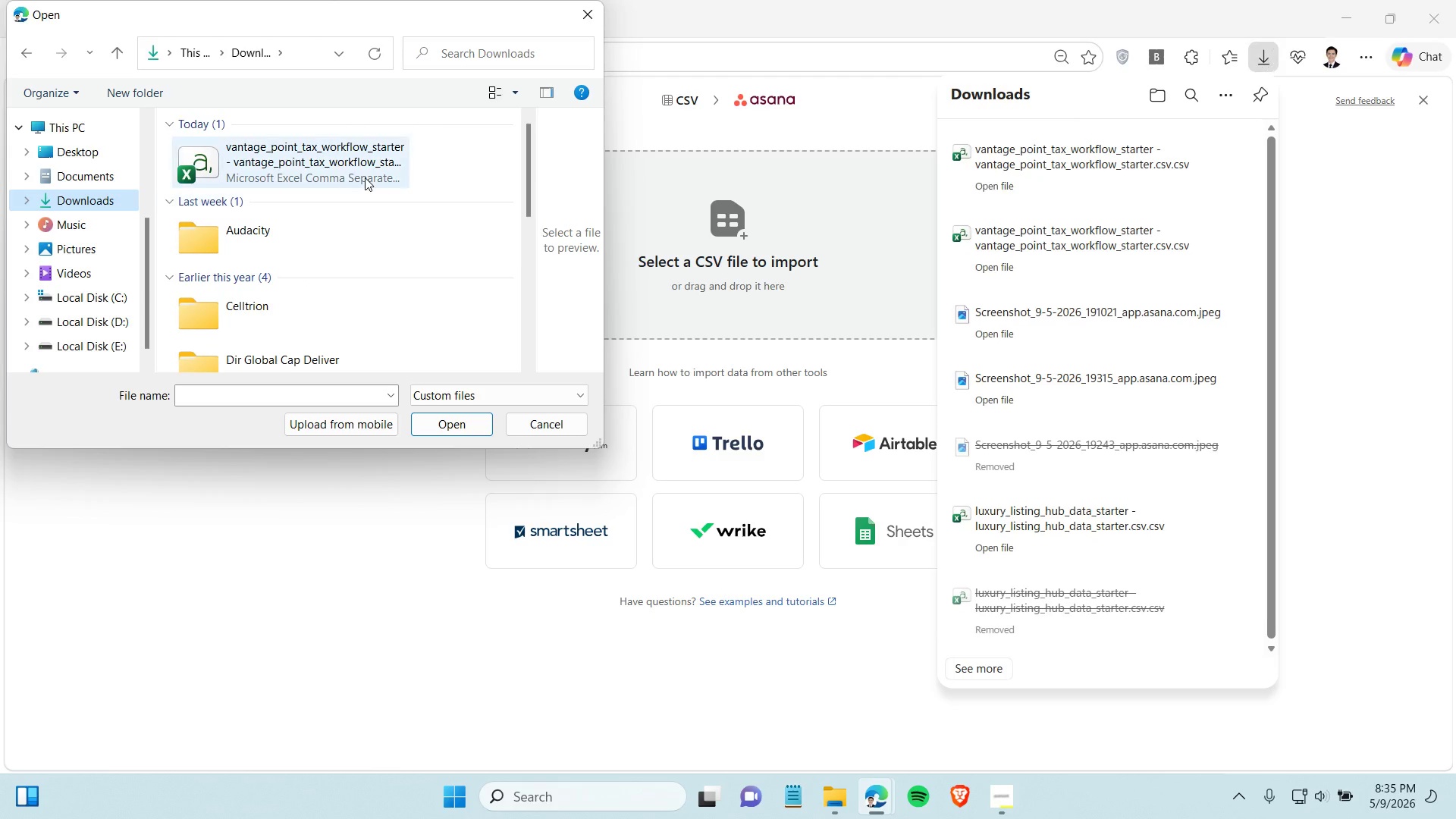 
left_click([388, 171])
 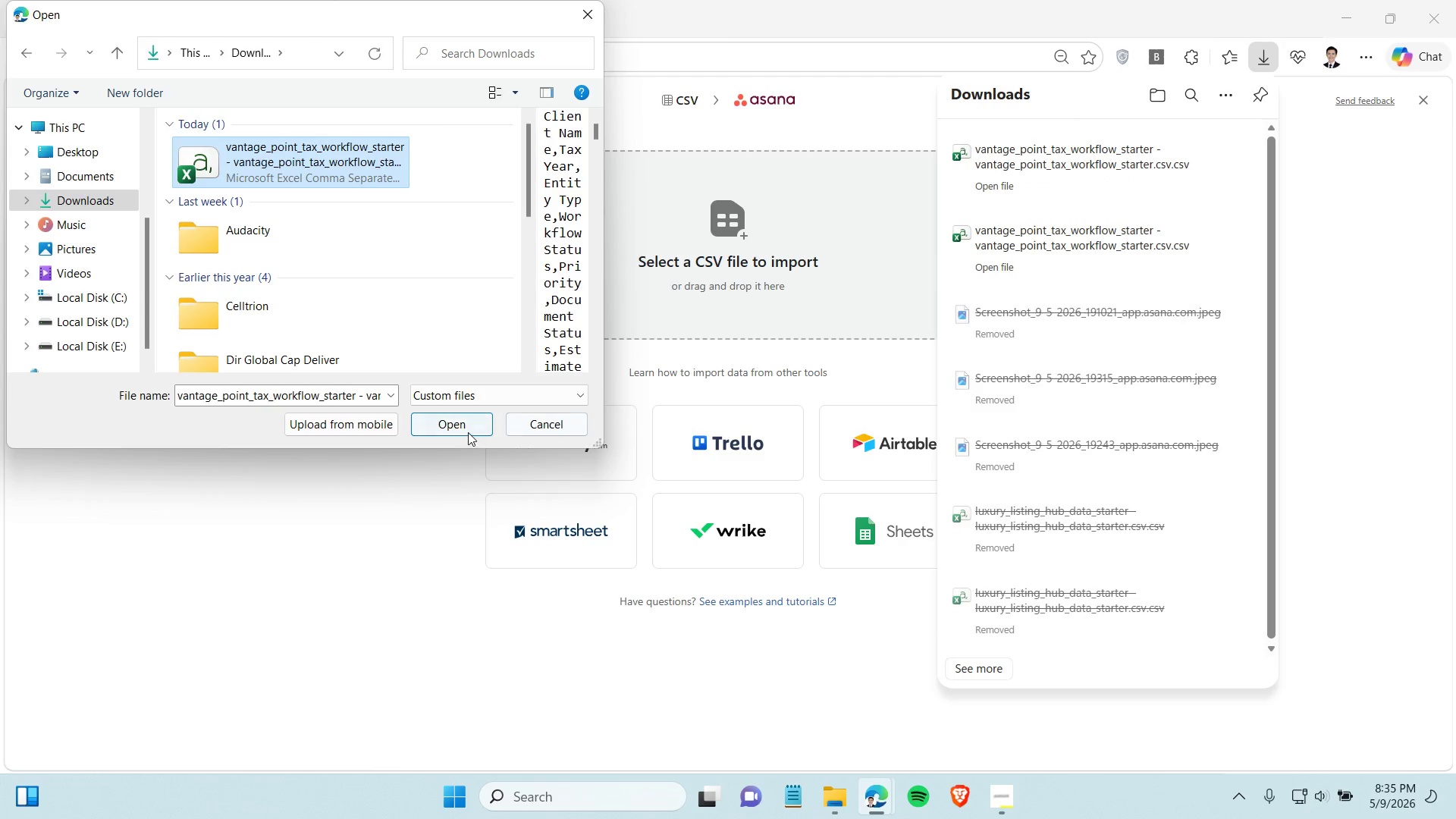 
left_click([463, 427])
 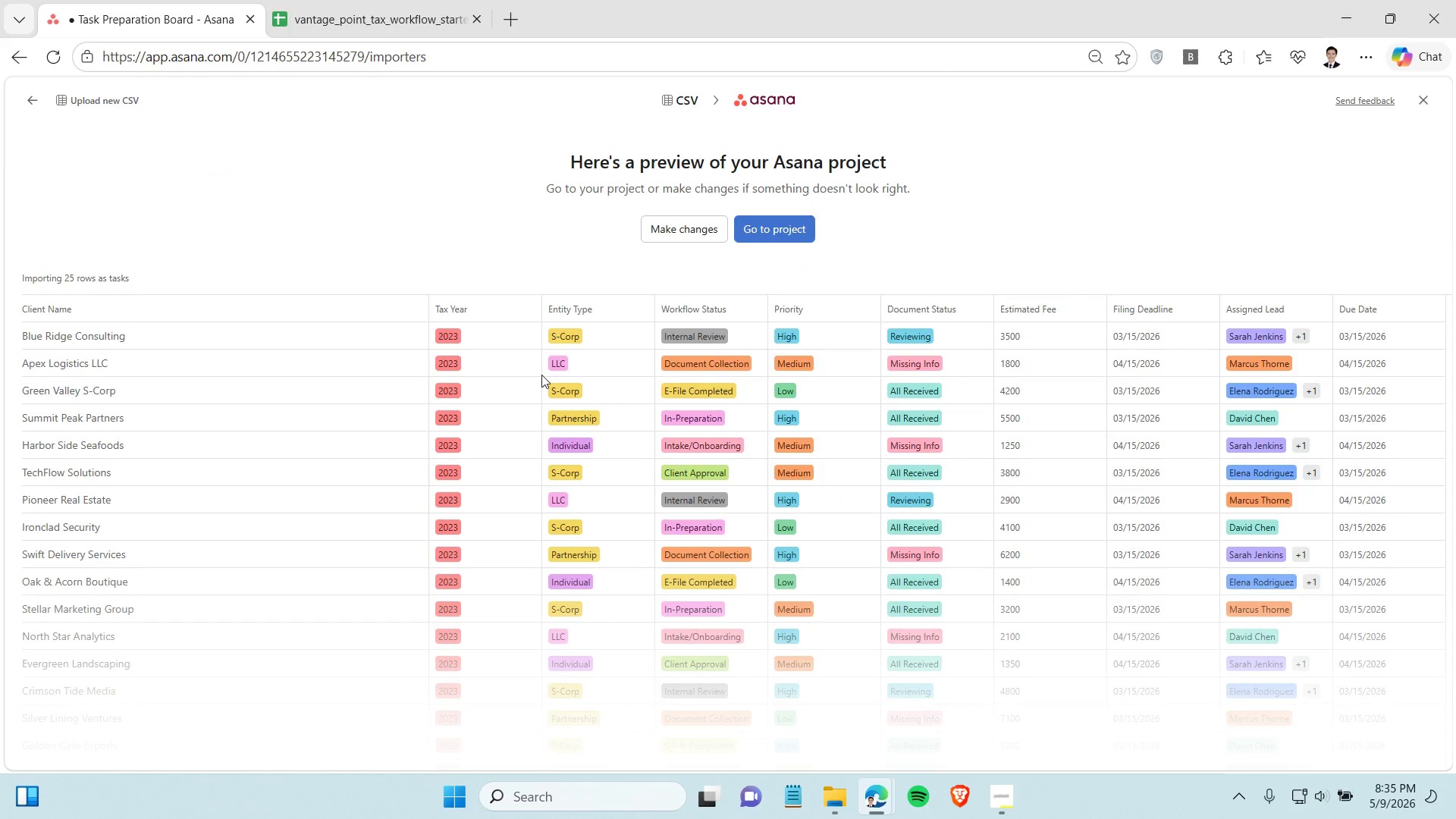 
left_click([780, 232])
 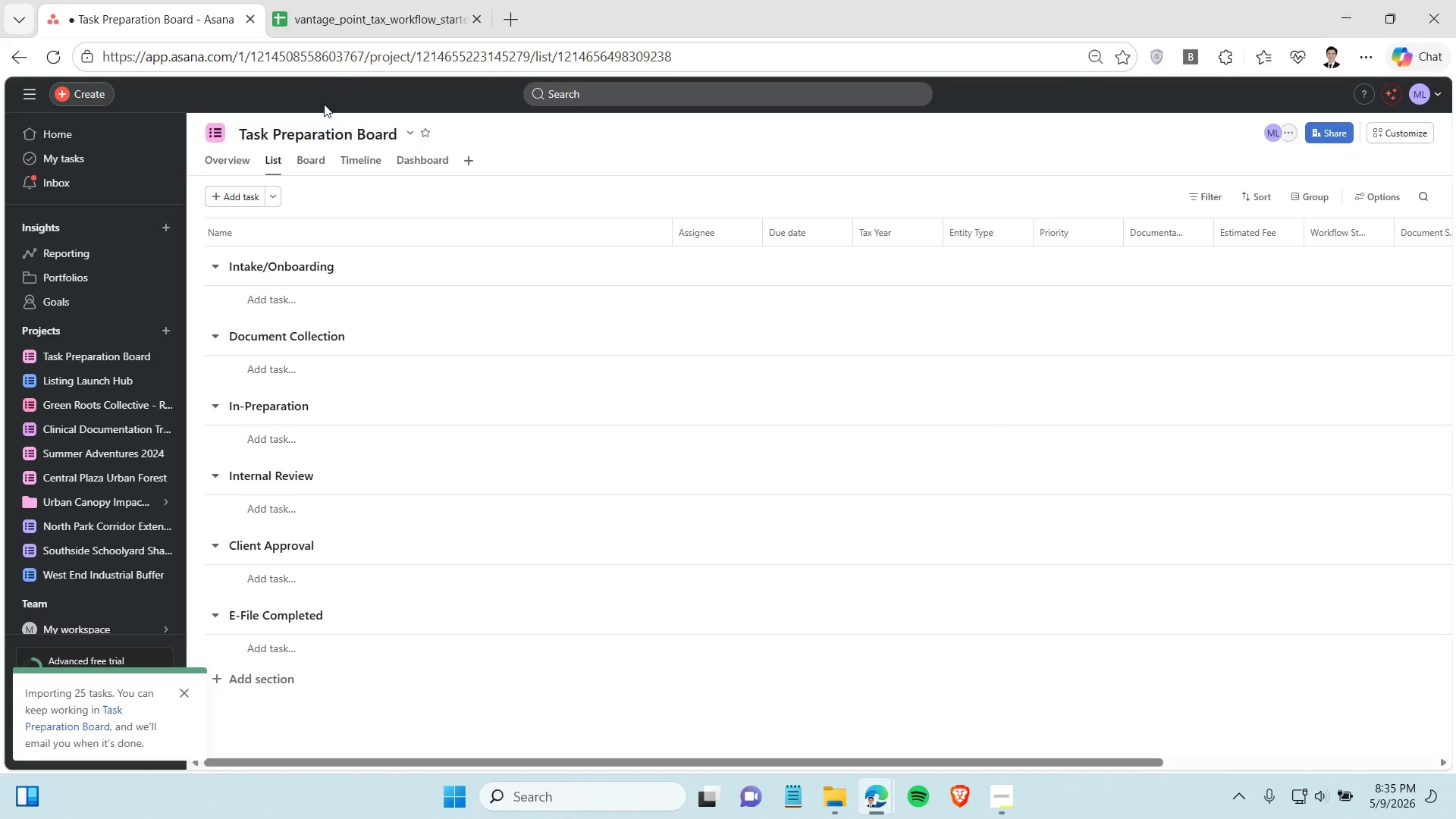 
left_click([305, 161])
 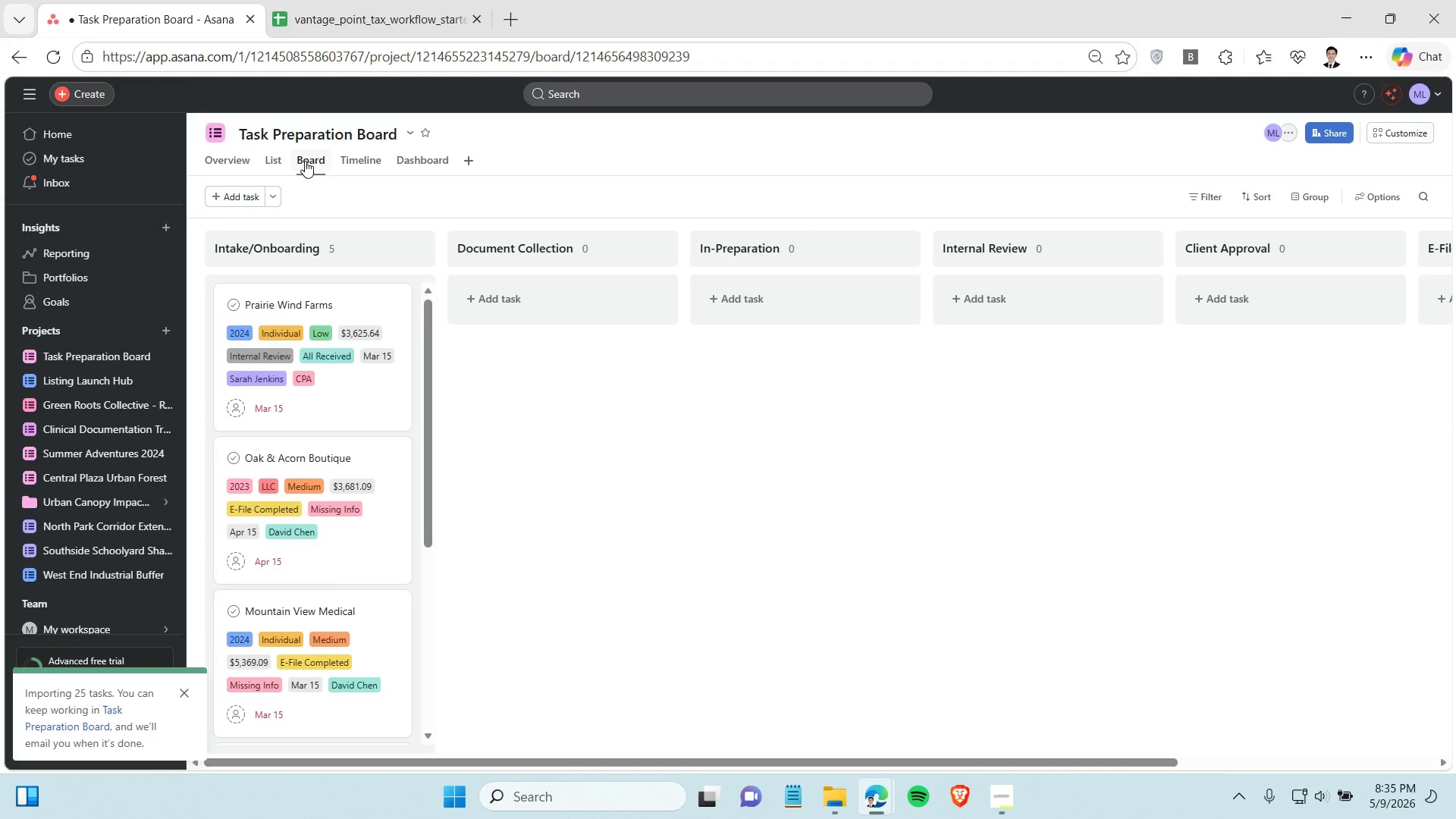 
left_click([347, 388])
 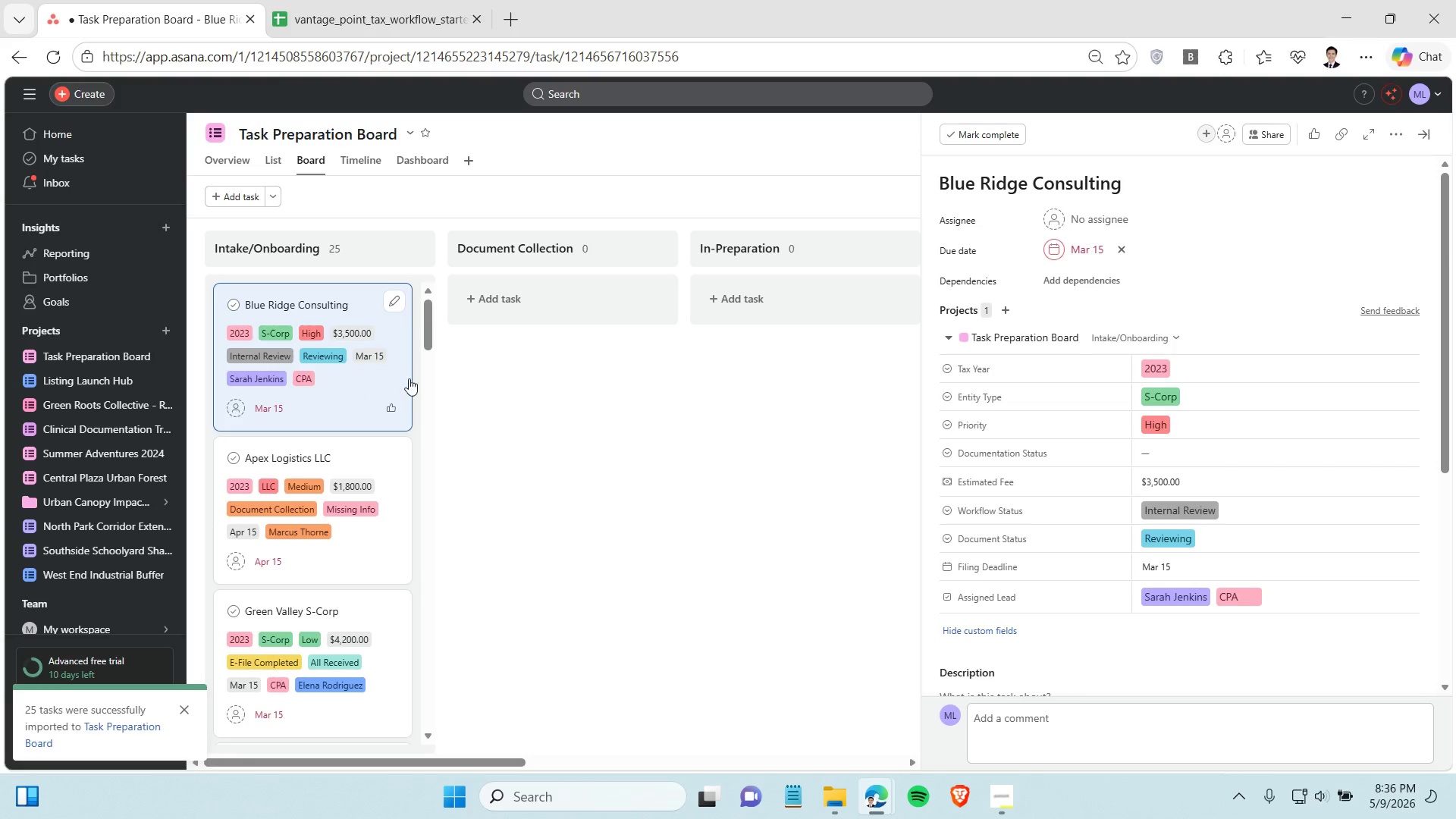 
wait(10.38)
 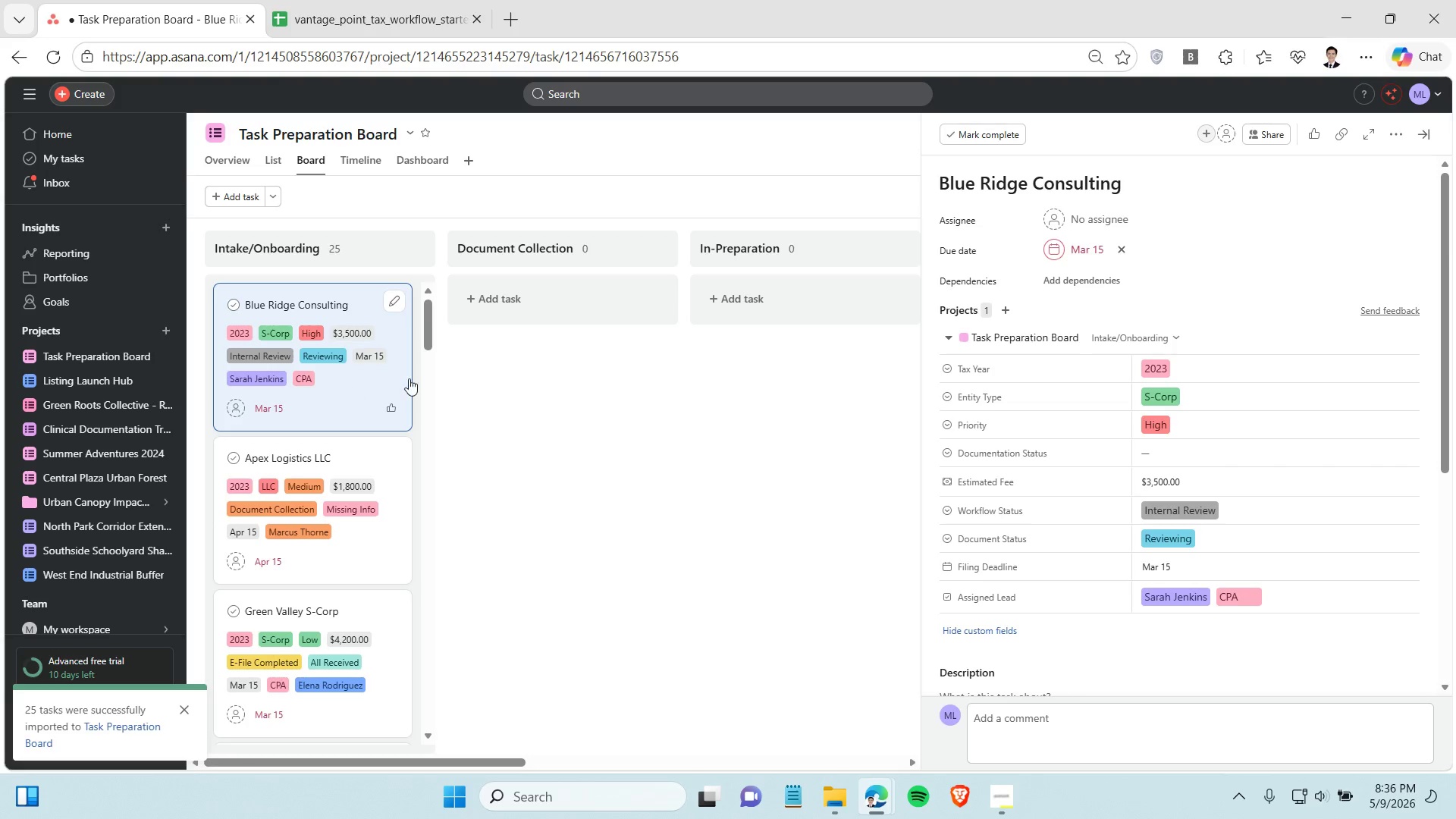 
left_click([357, 29])
 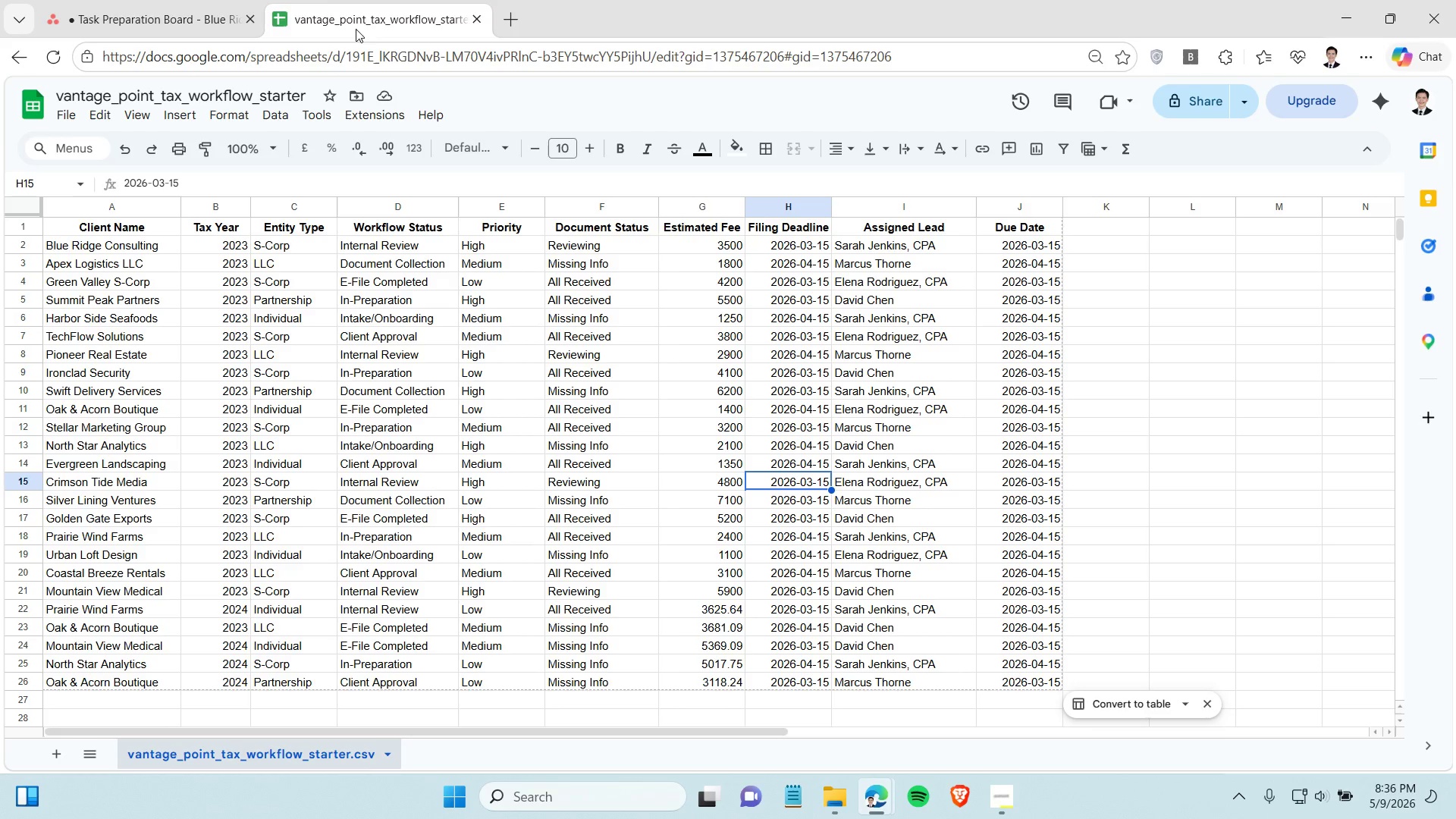 
left_click([165, 12])
 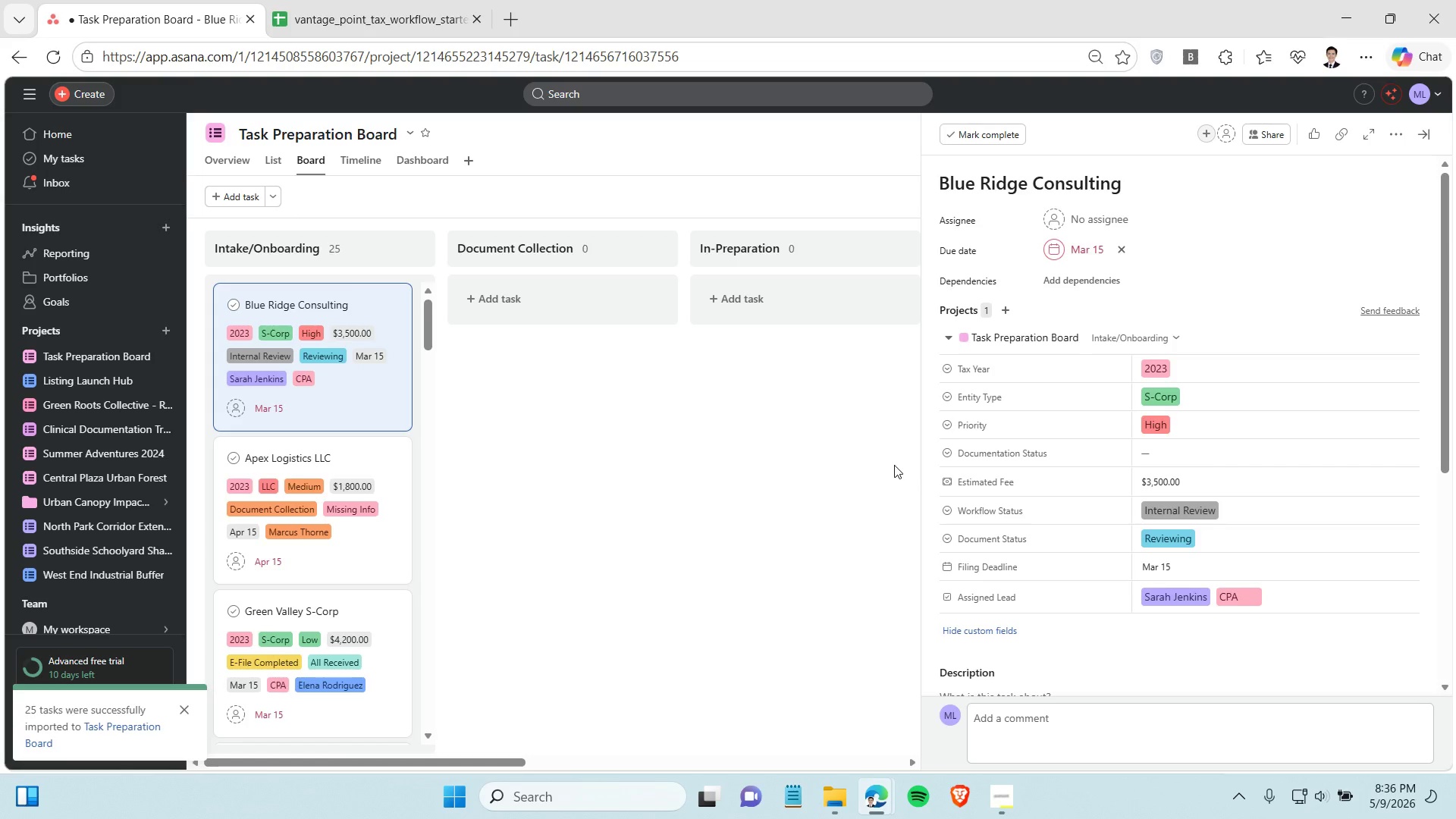 
left_click([892, 465])
 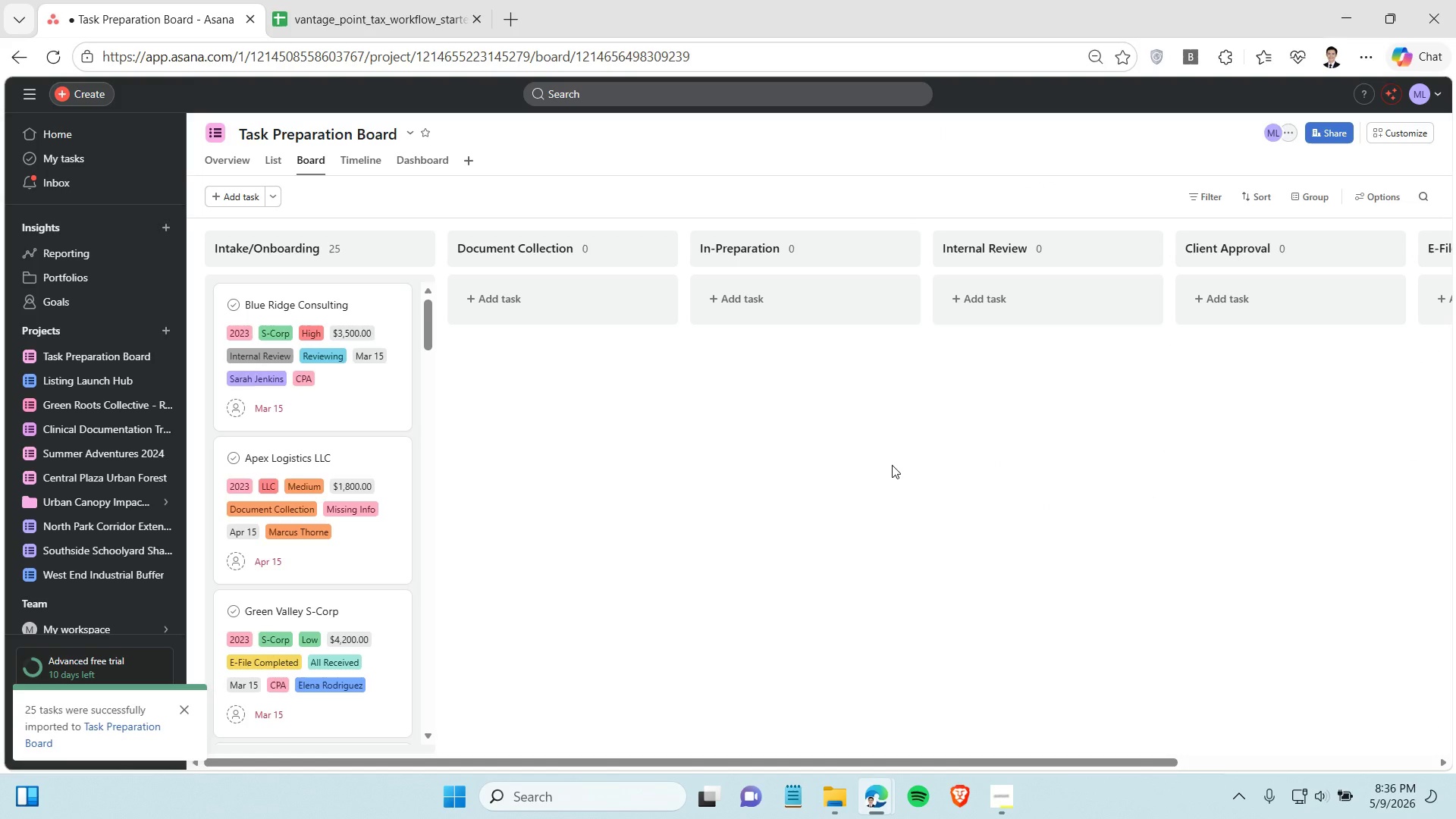 
left_click([892, 465])
 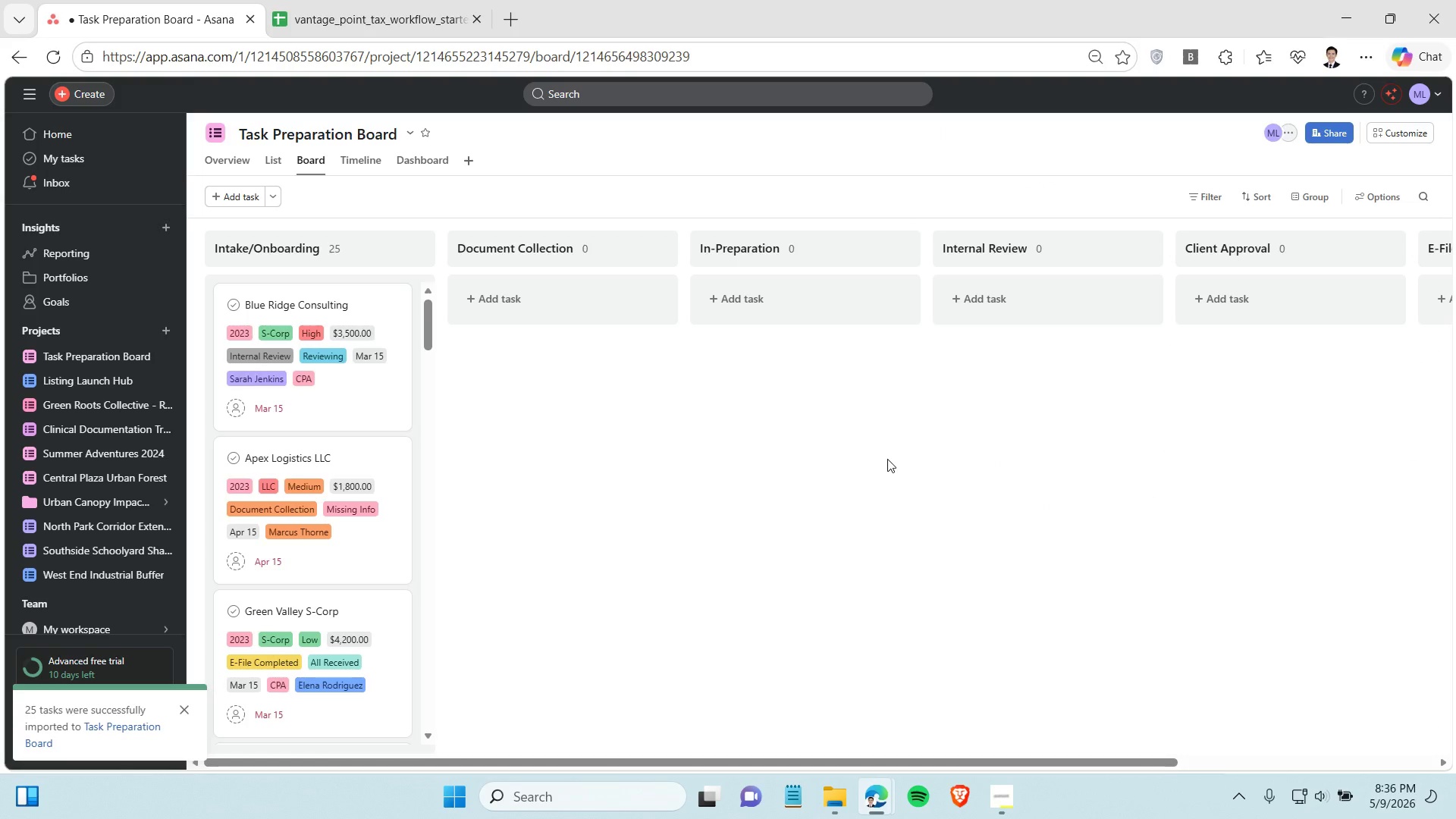 
wait(7.52)
 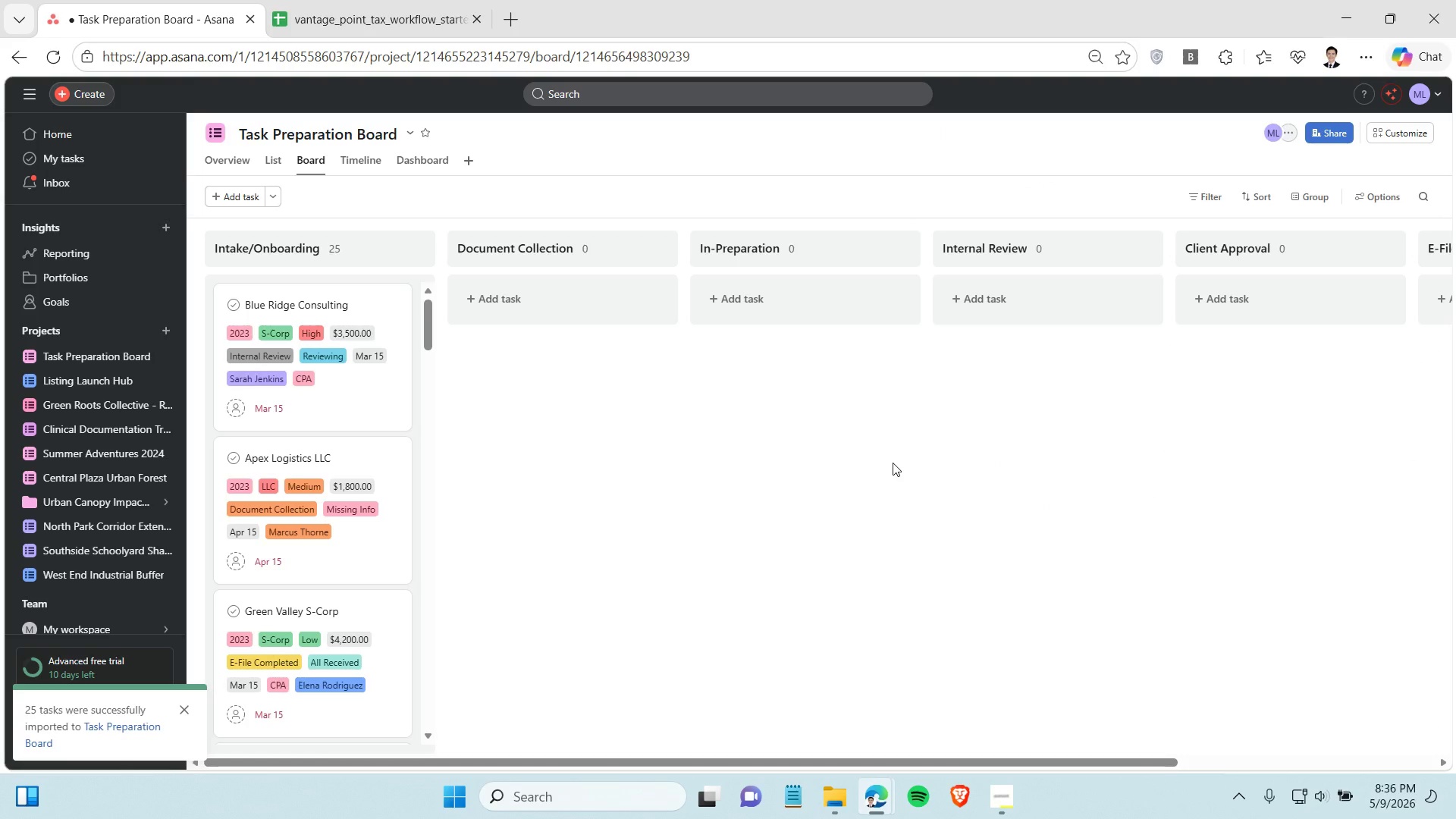 
left_click([1395, 132])
 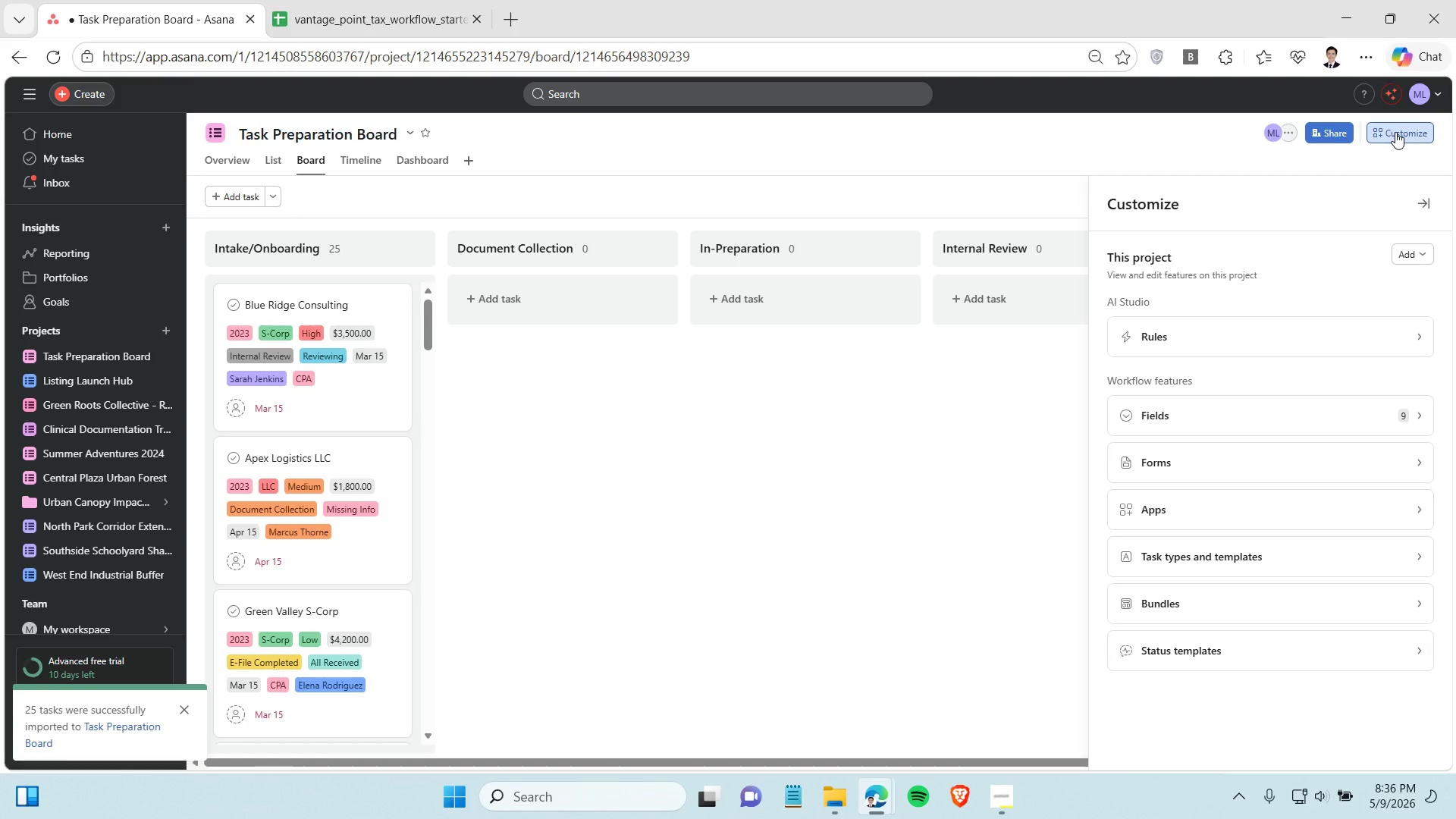 
wait(6.44)
 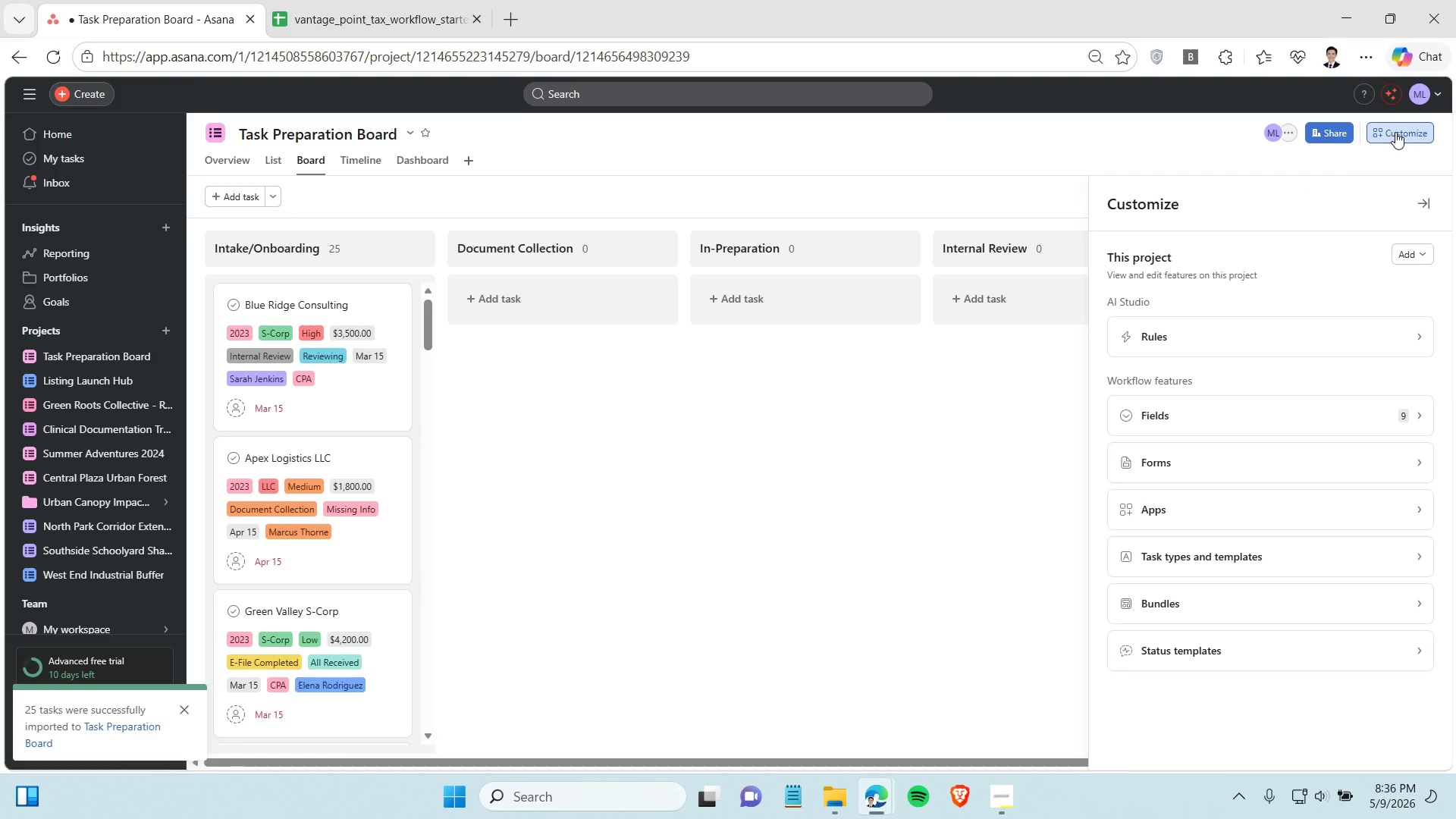 
left_click([1318, 425])
 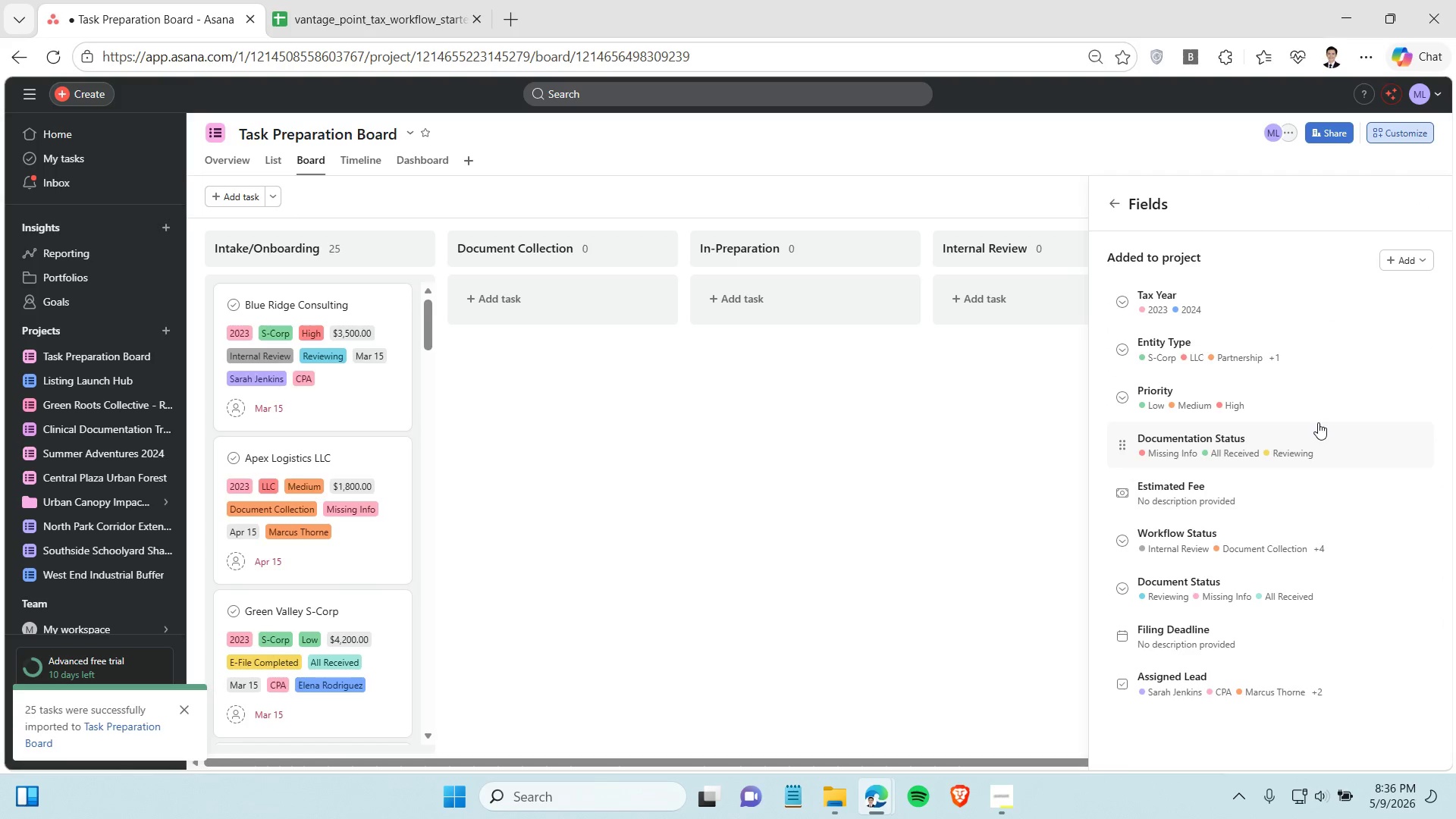 
scroll: coordinate [1318, 422], scroll_direction: down, amount: 2.0
 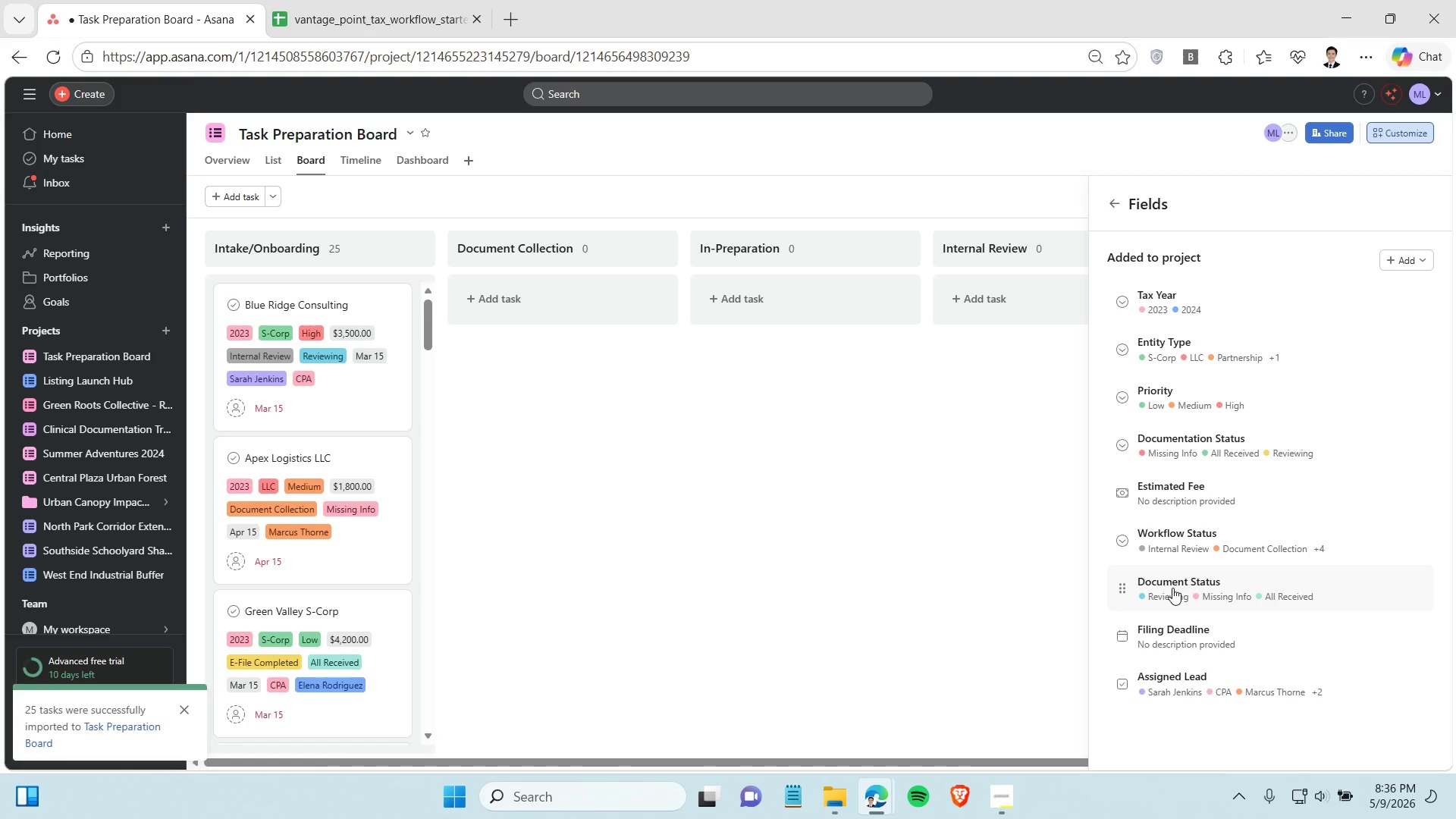 
wait(7.63)
 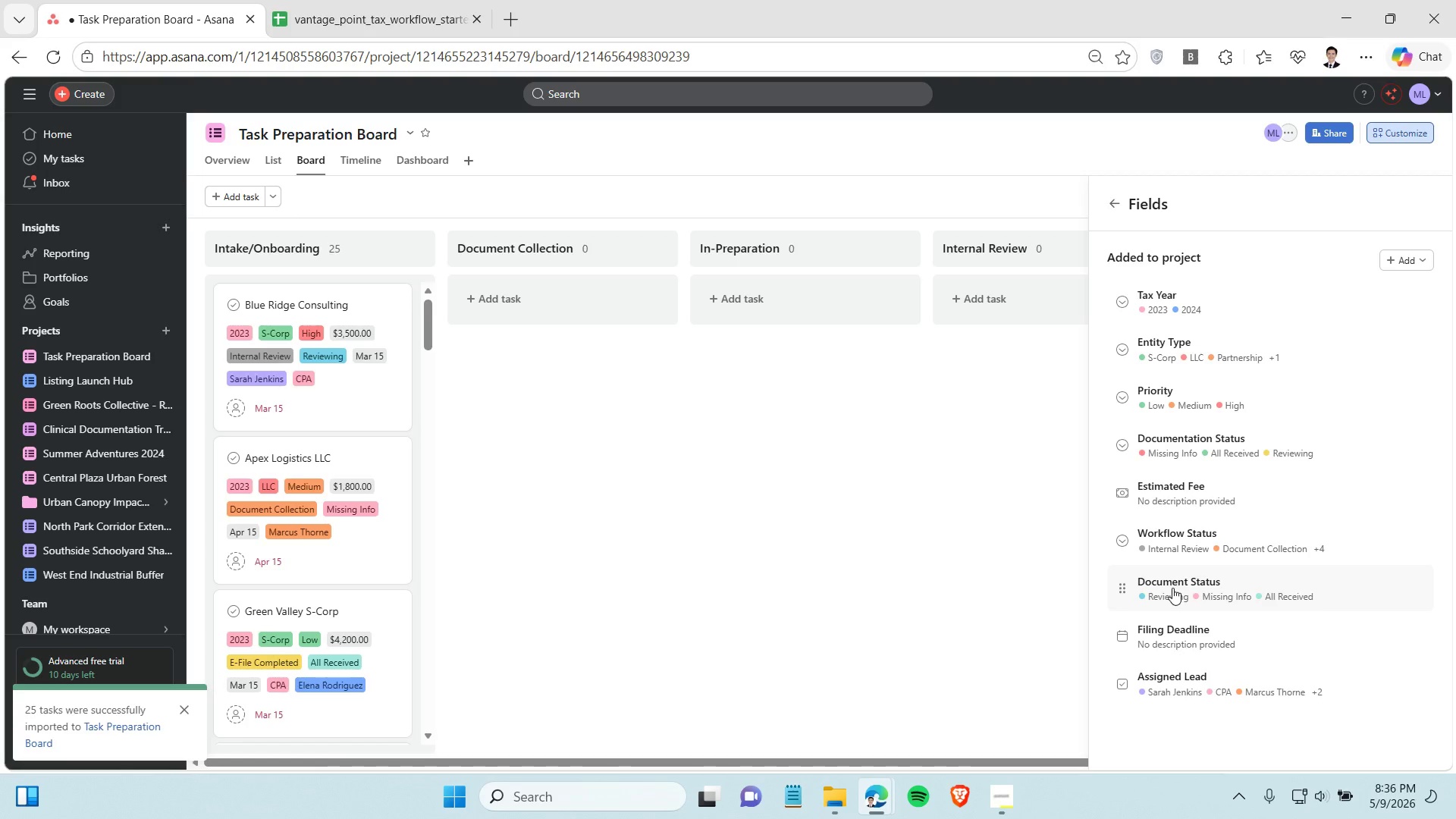 
right_click([1120, 441])
 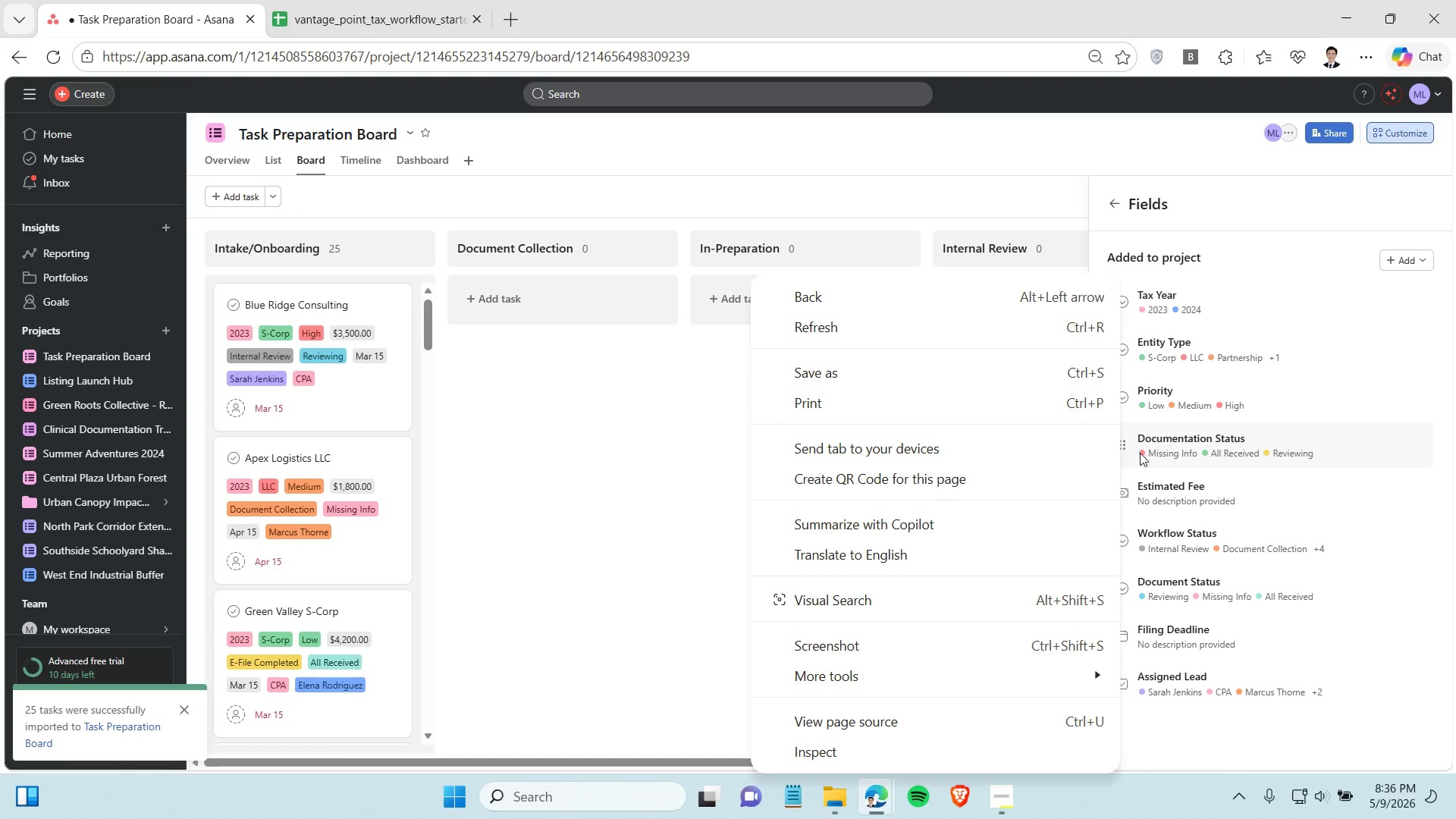 
left_click([1141, 452])
 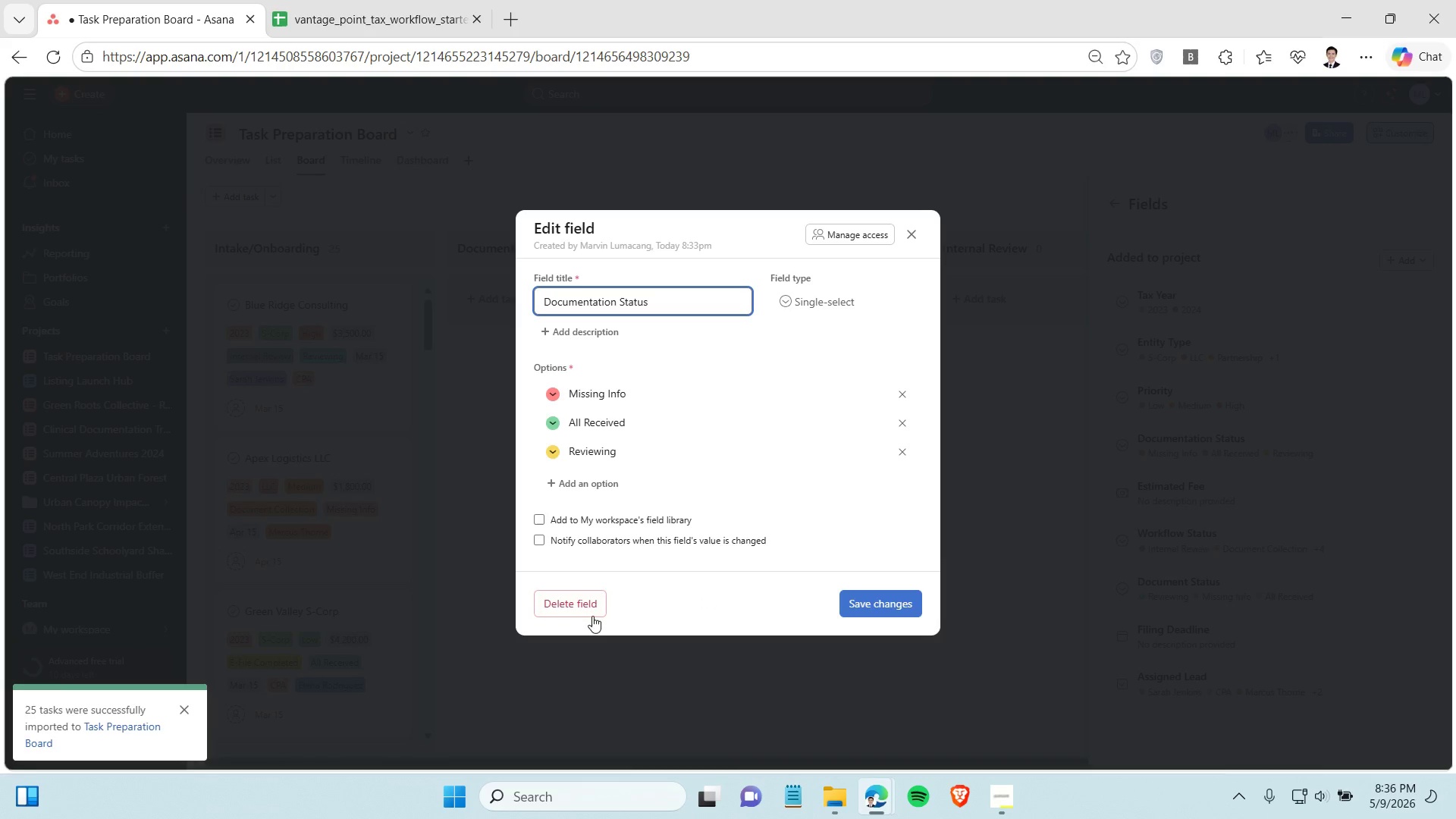 
left_click([573, 595])
 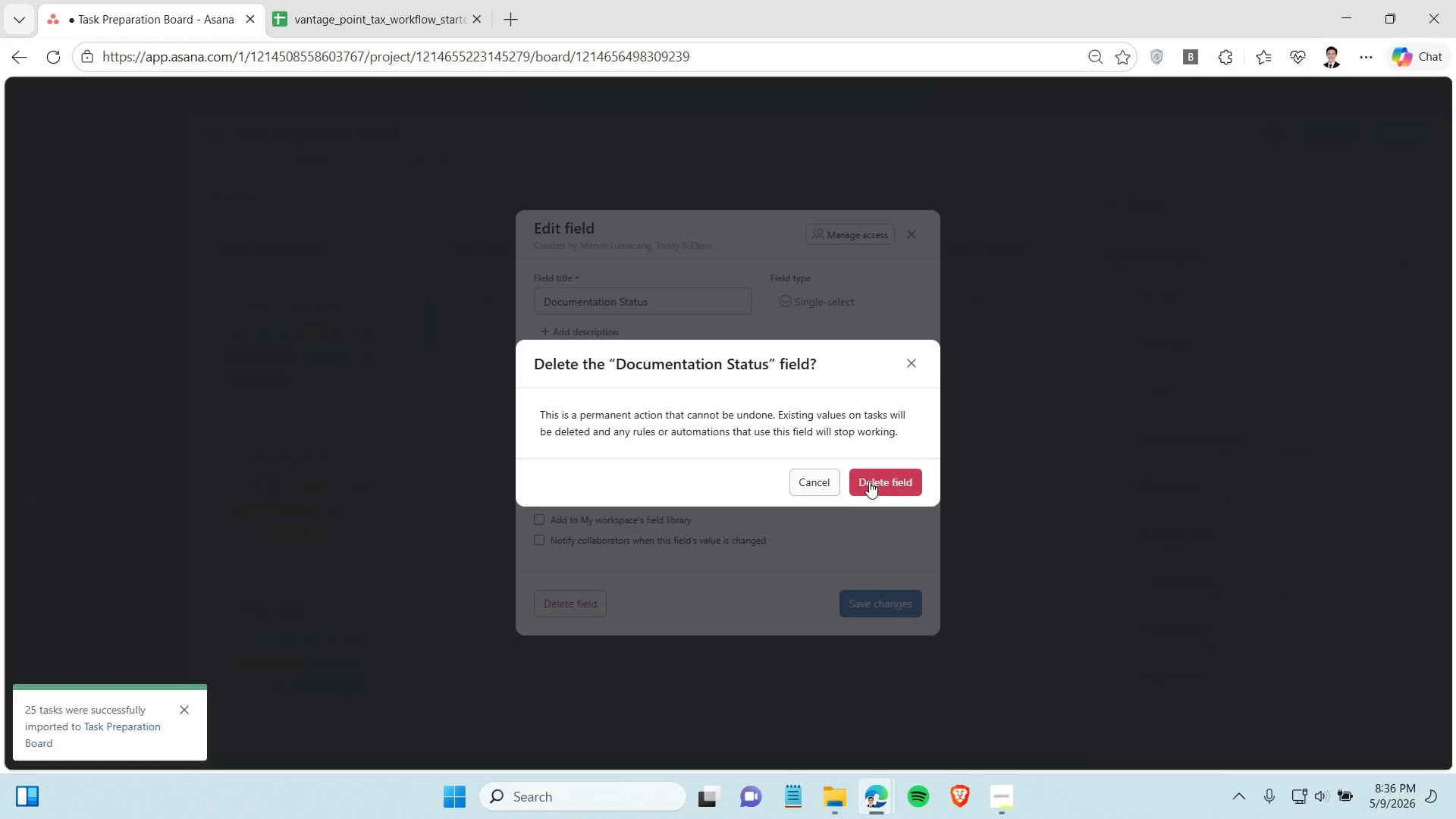 
left_click([869, 482])
 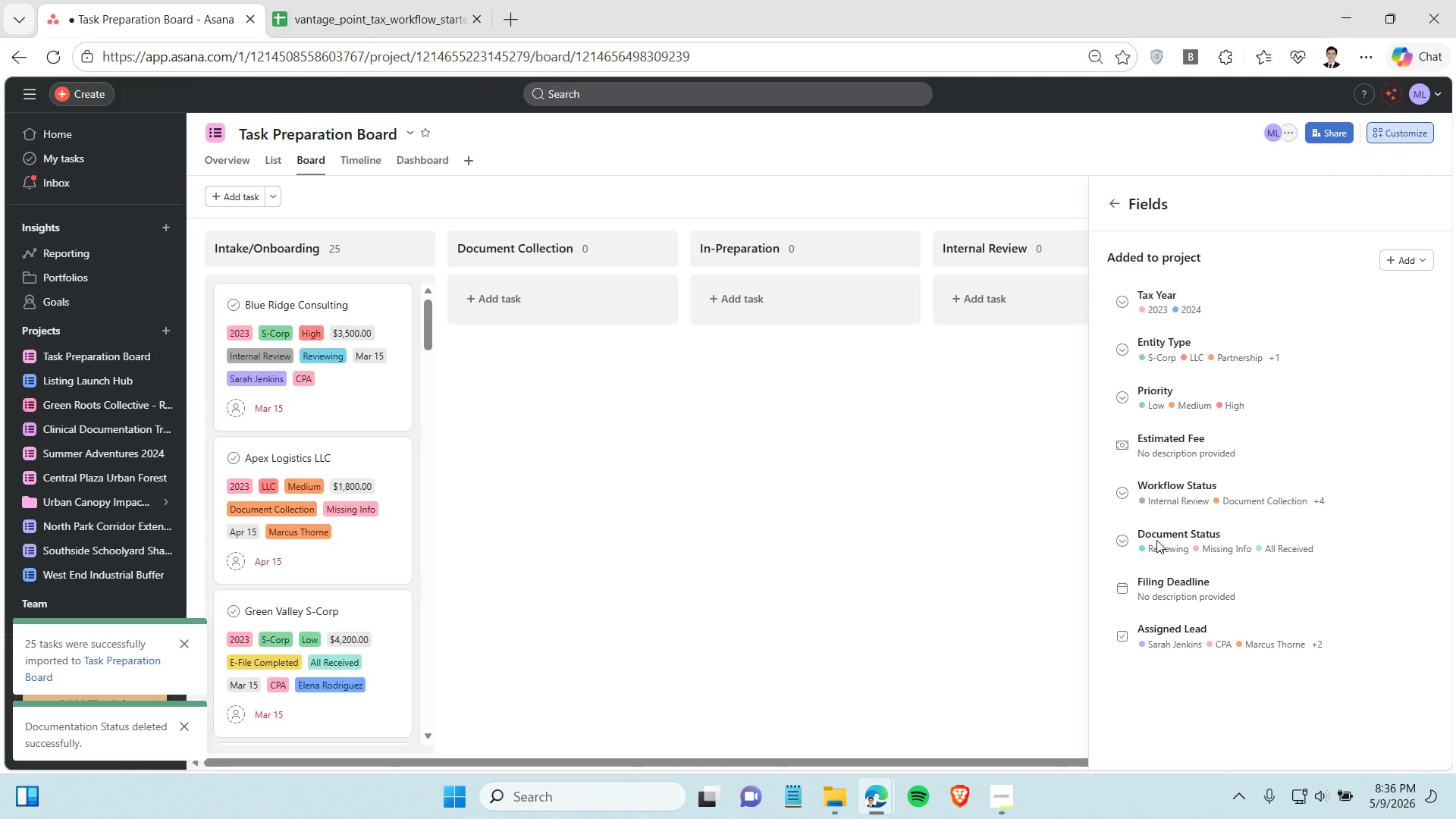 
left_click([1144, 541])
 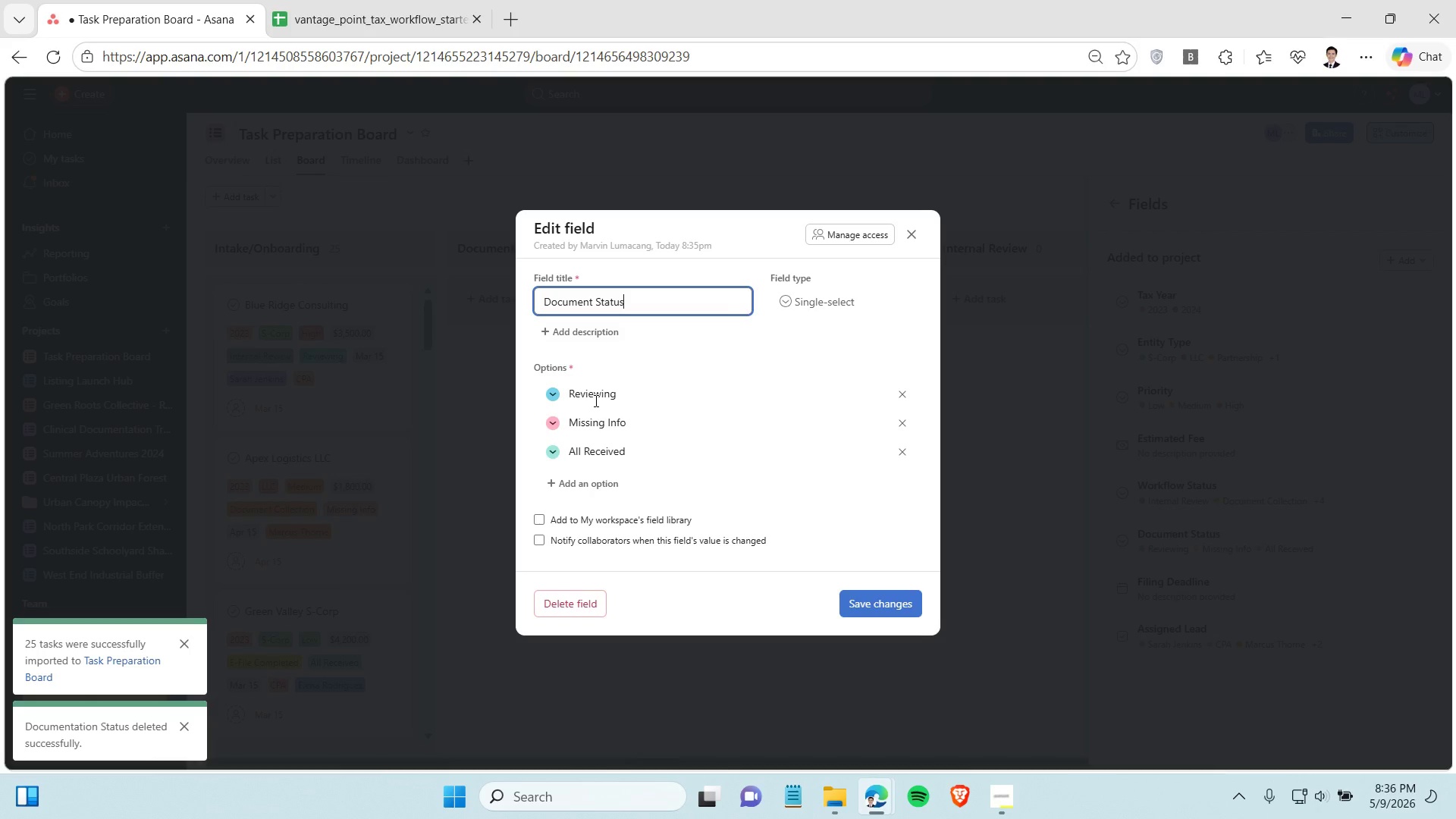 
left_click([593, 298])
 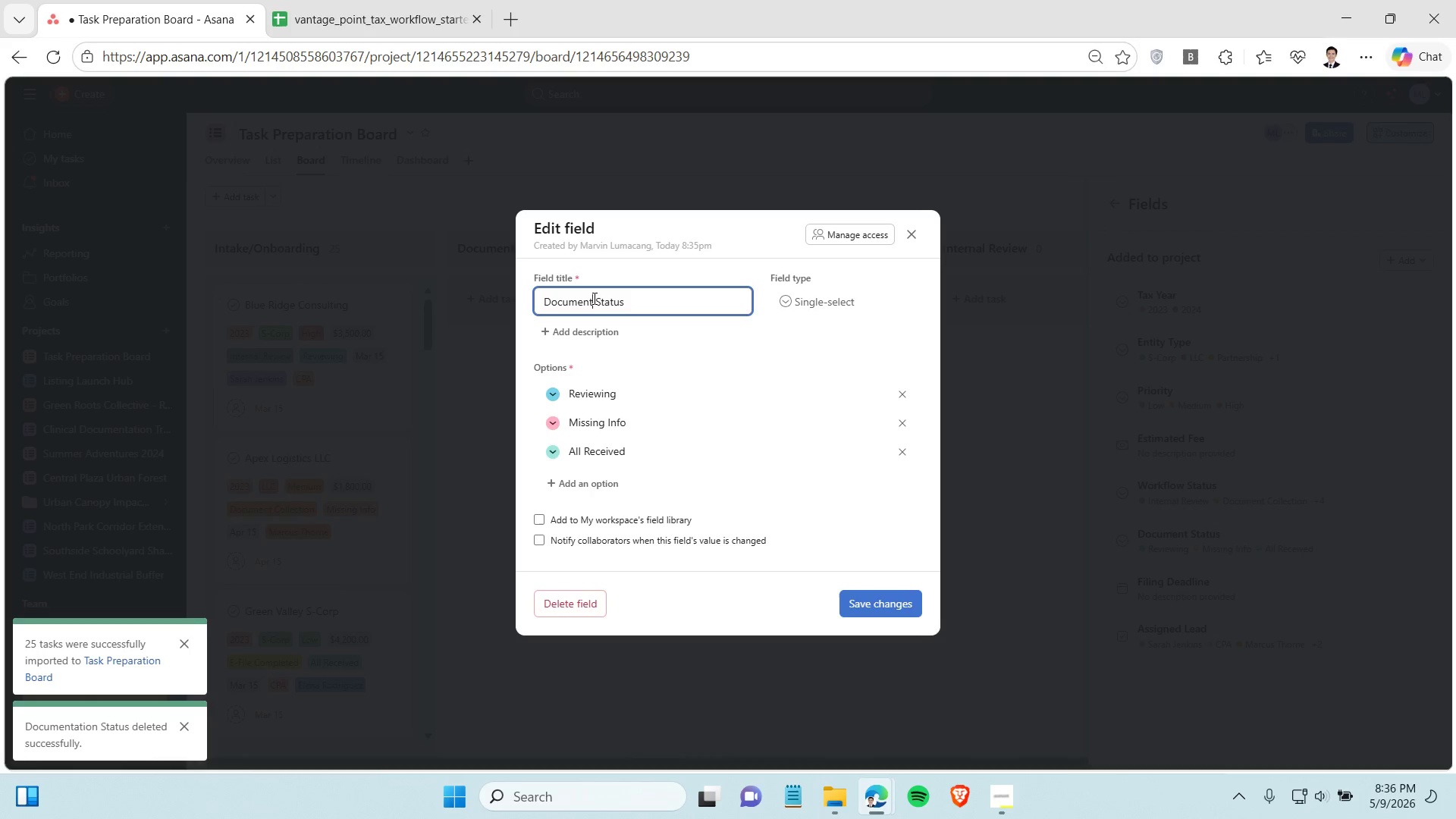 
type(ion)
 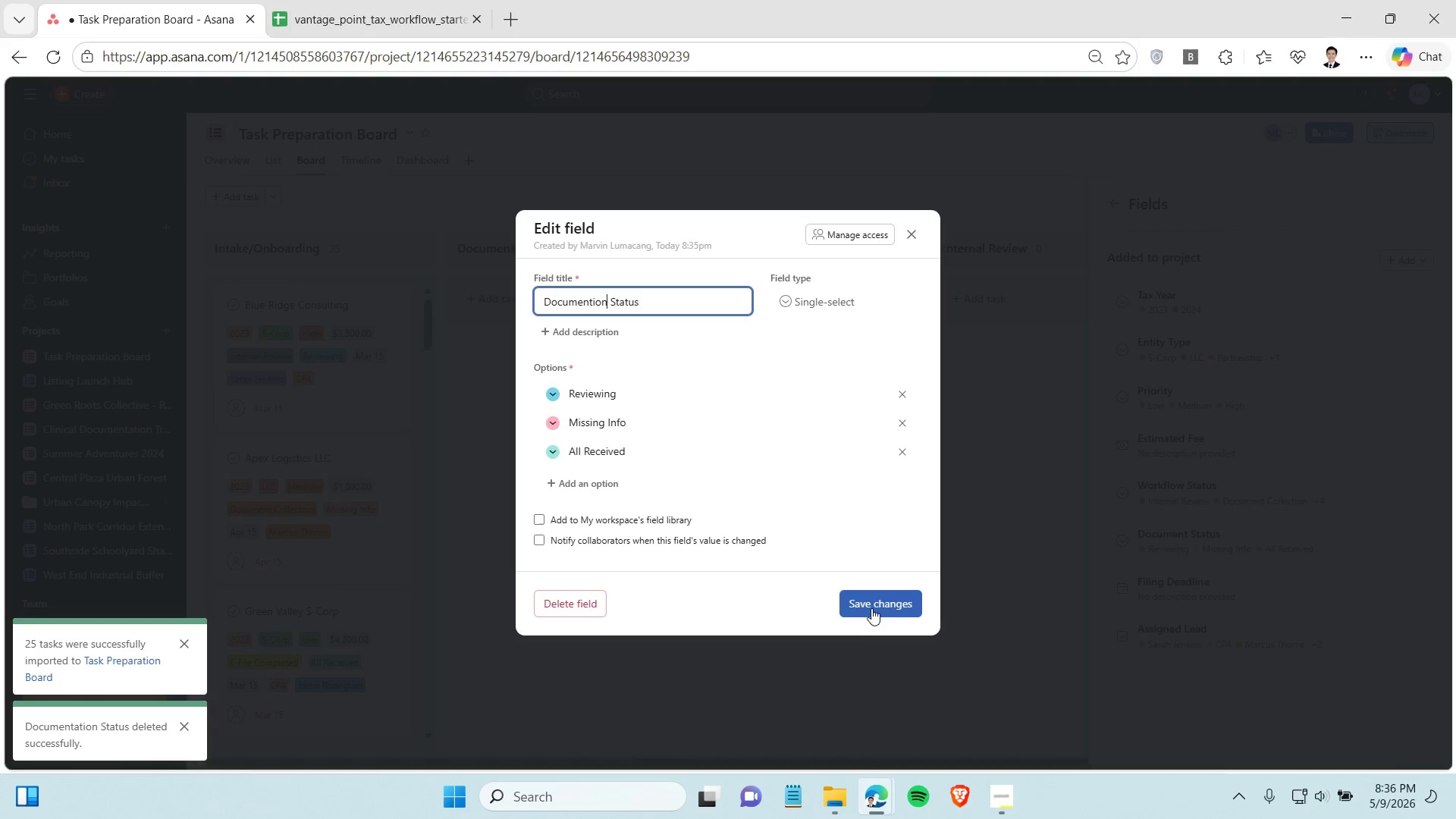 
left_click([873, 601])
 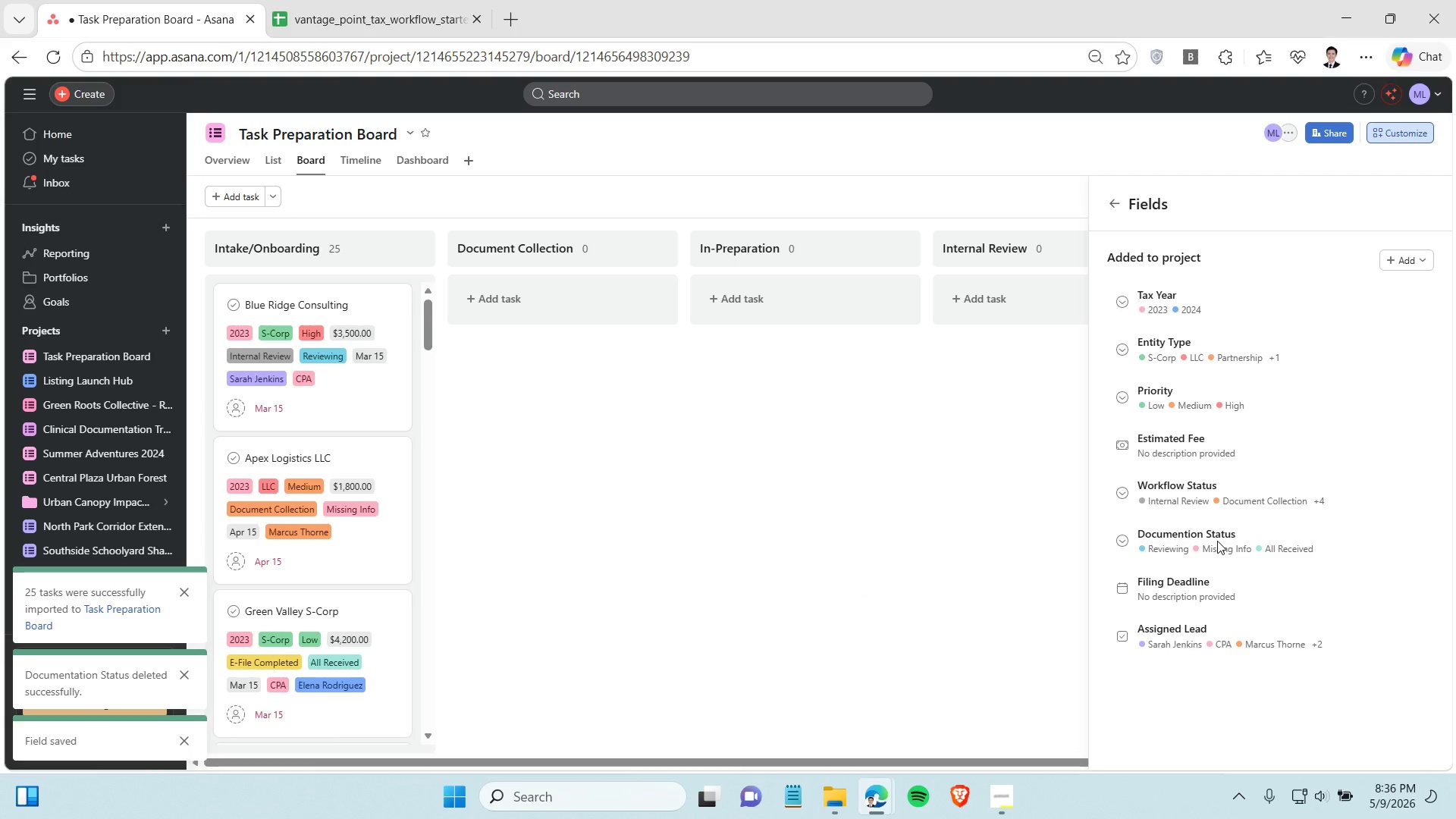 
left_click([1217, 541])
 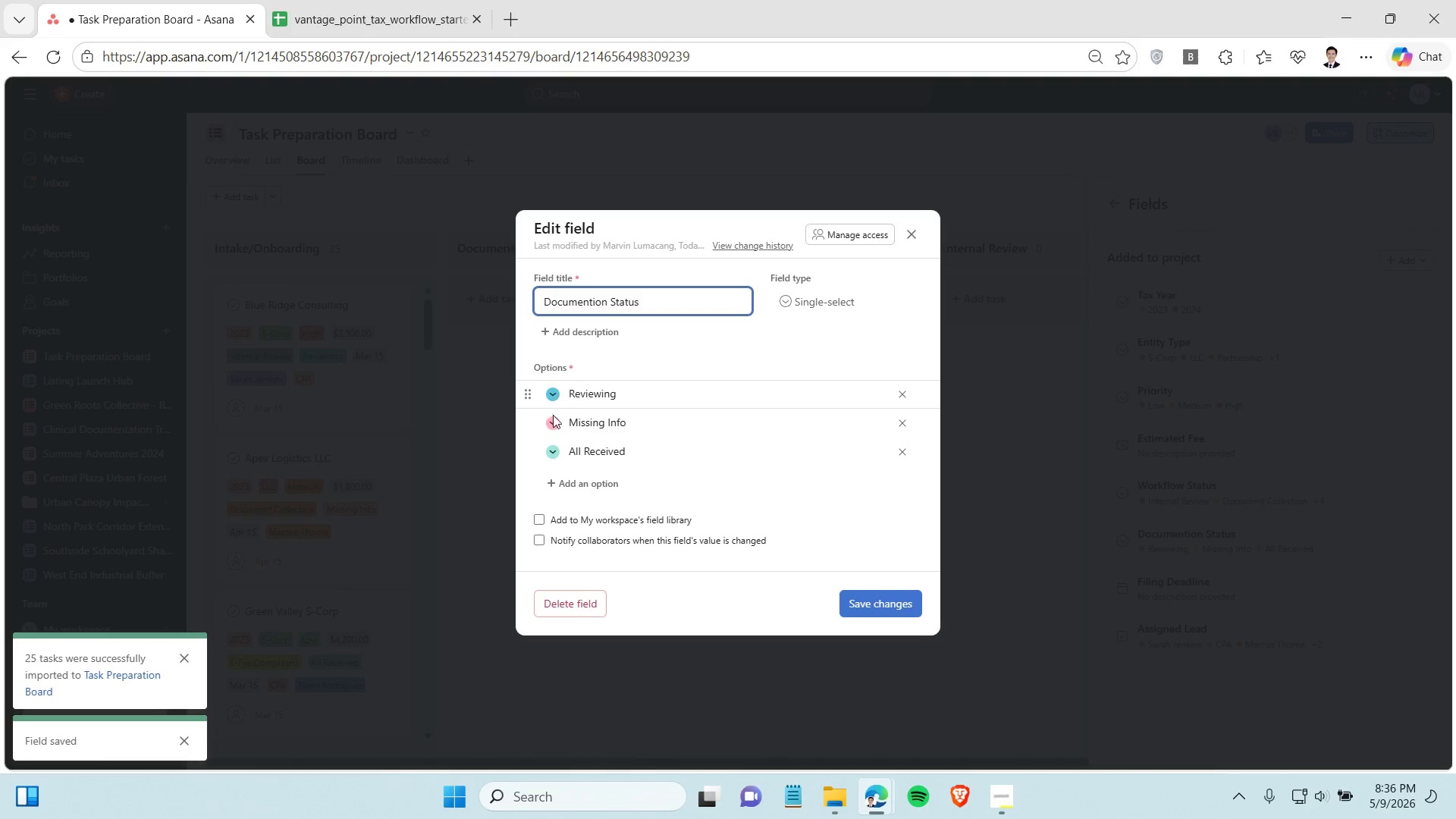 
left_click([554, 454])
 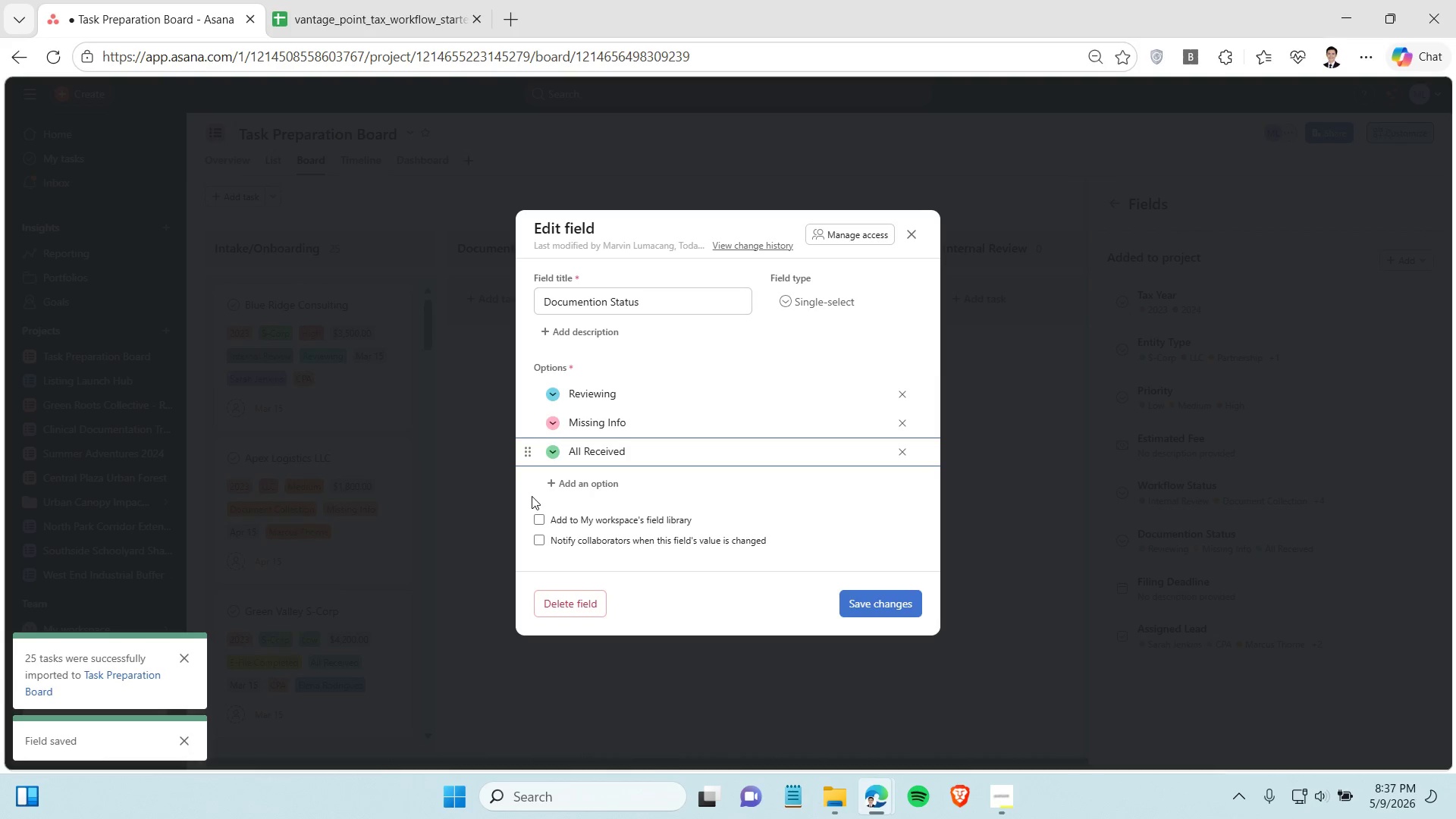 
left_click([554, 425])
 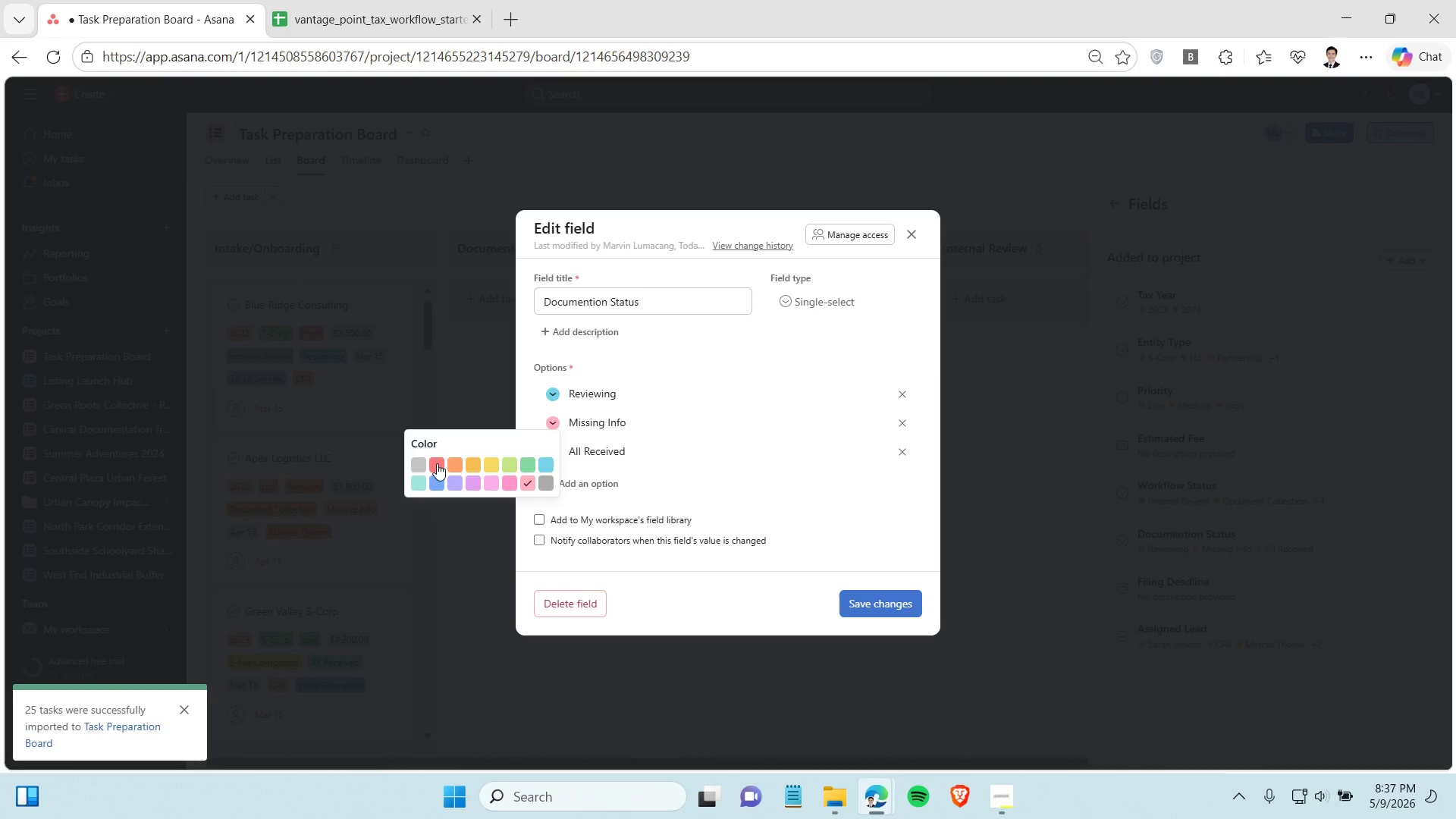 
left_click([437, 463])
 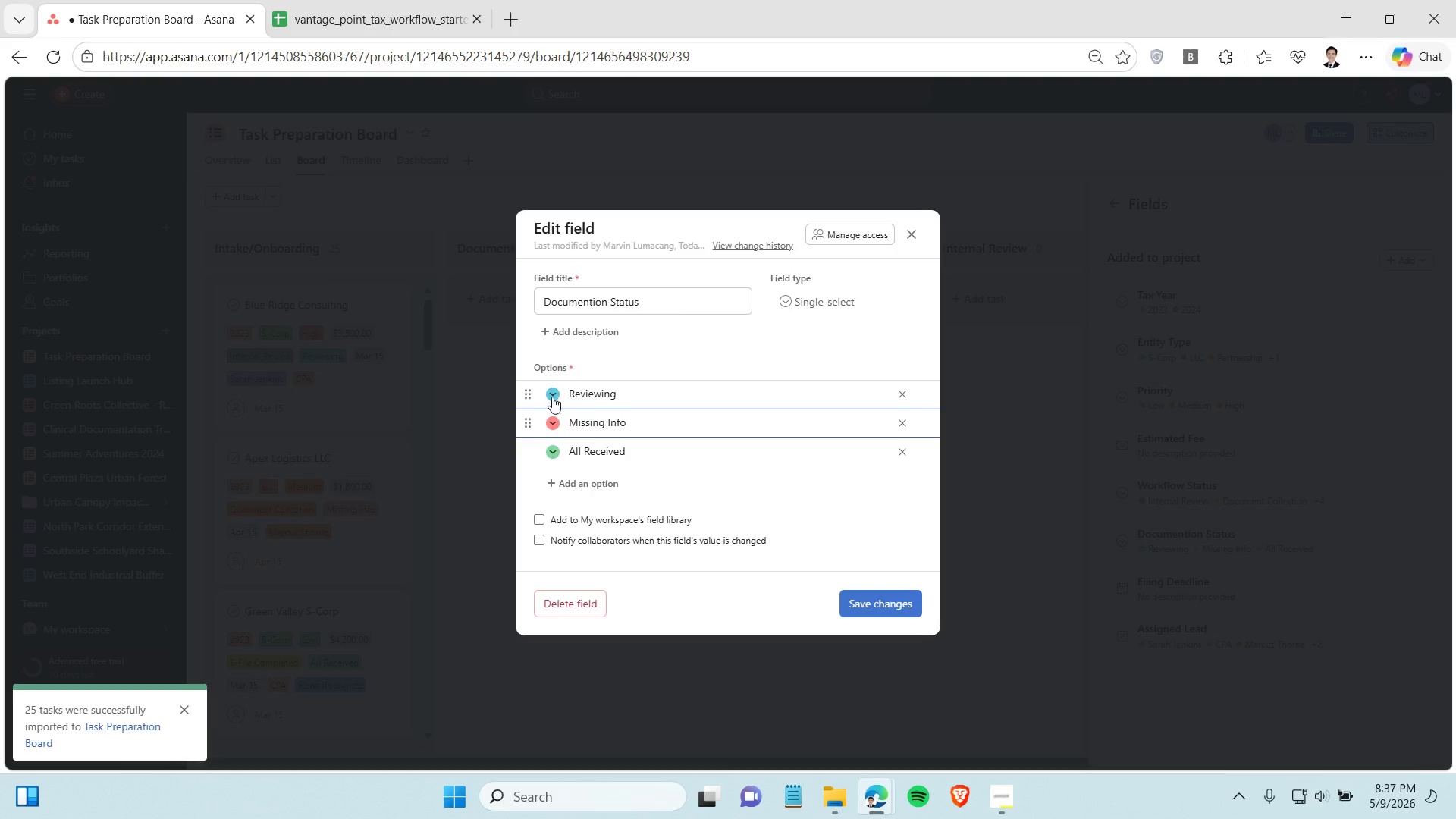 
left_click([553, 397])
 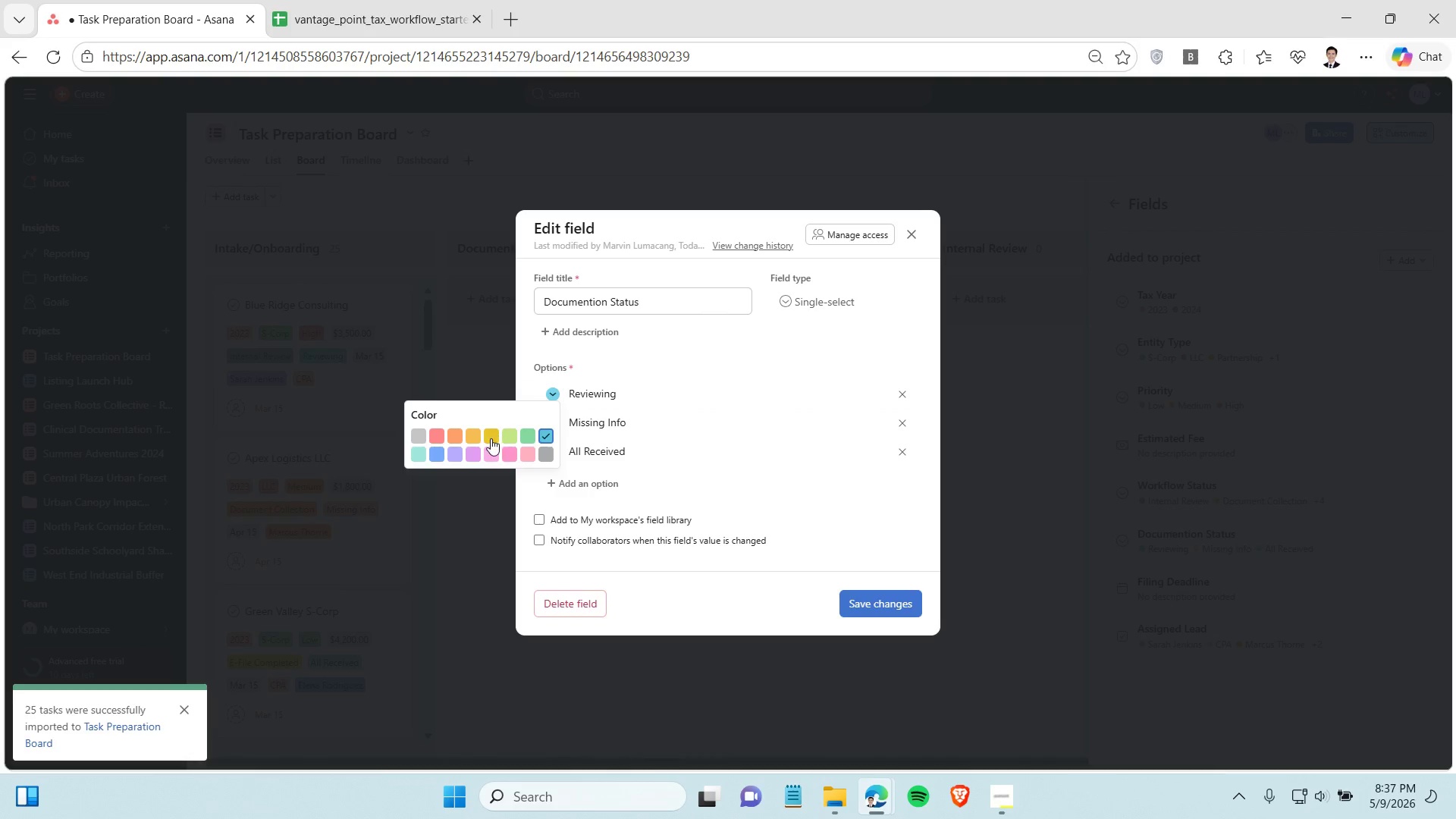 
left_click([491, 438])
 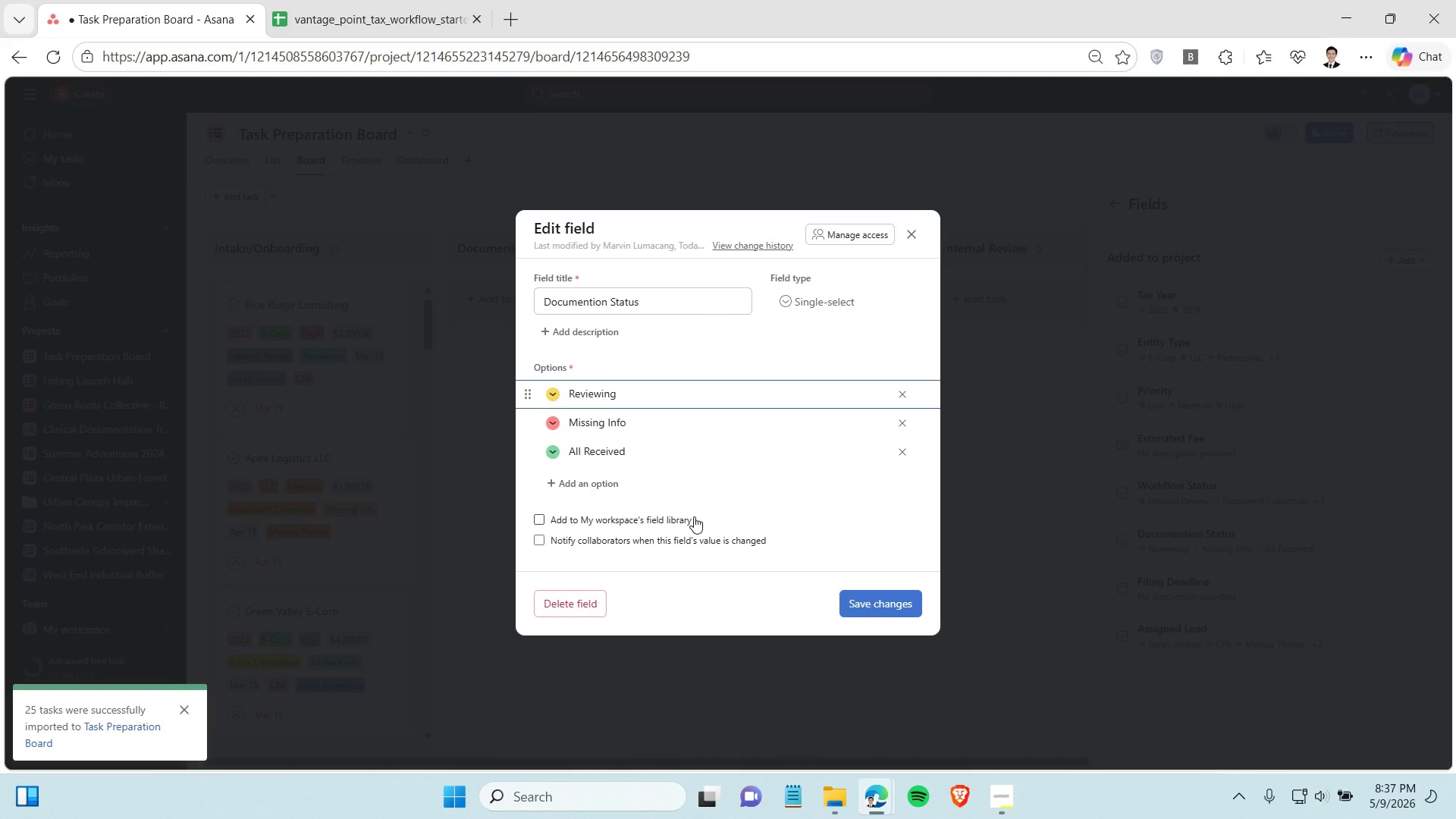 
left_click([887, 605])
 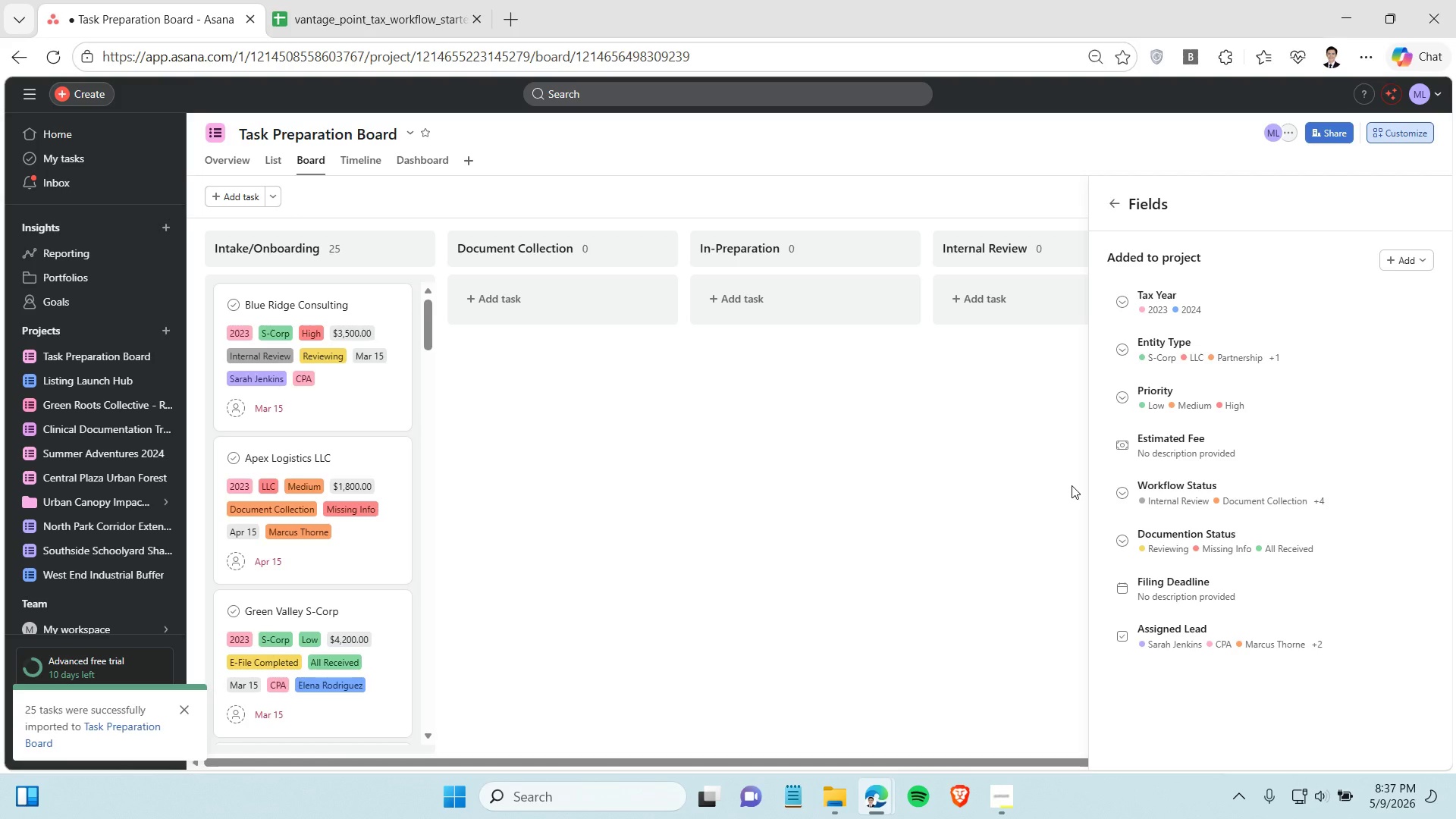 
wait(29.48)
 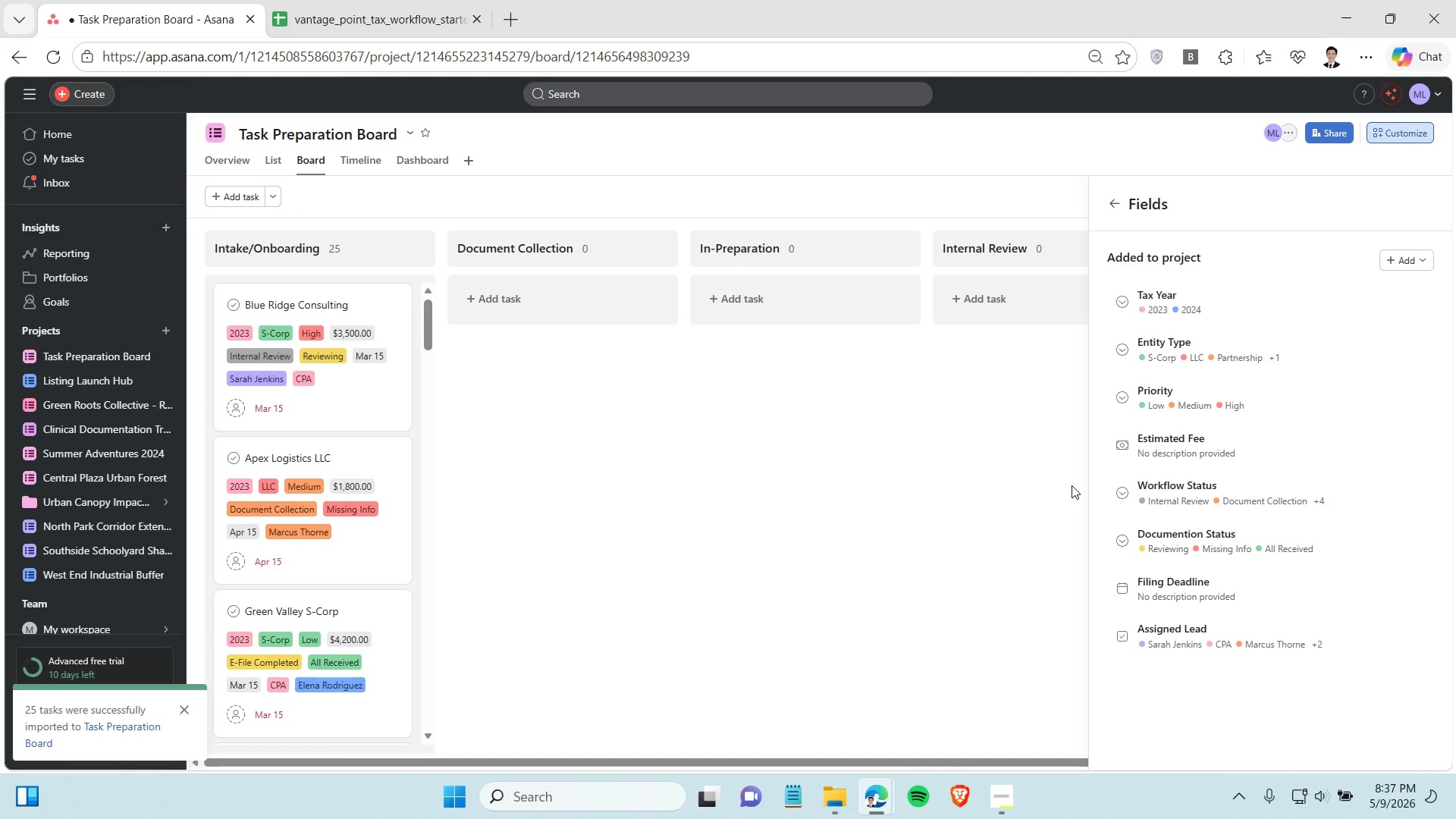 
left_click([350, 4])
 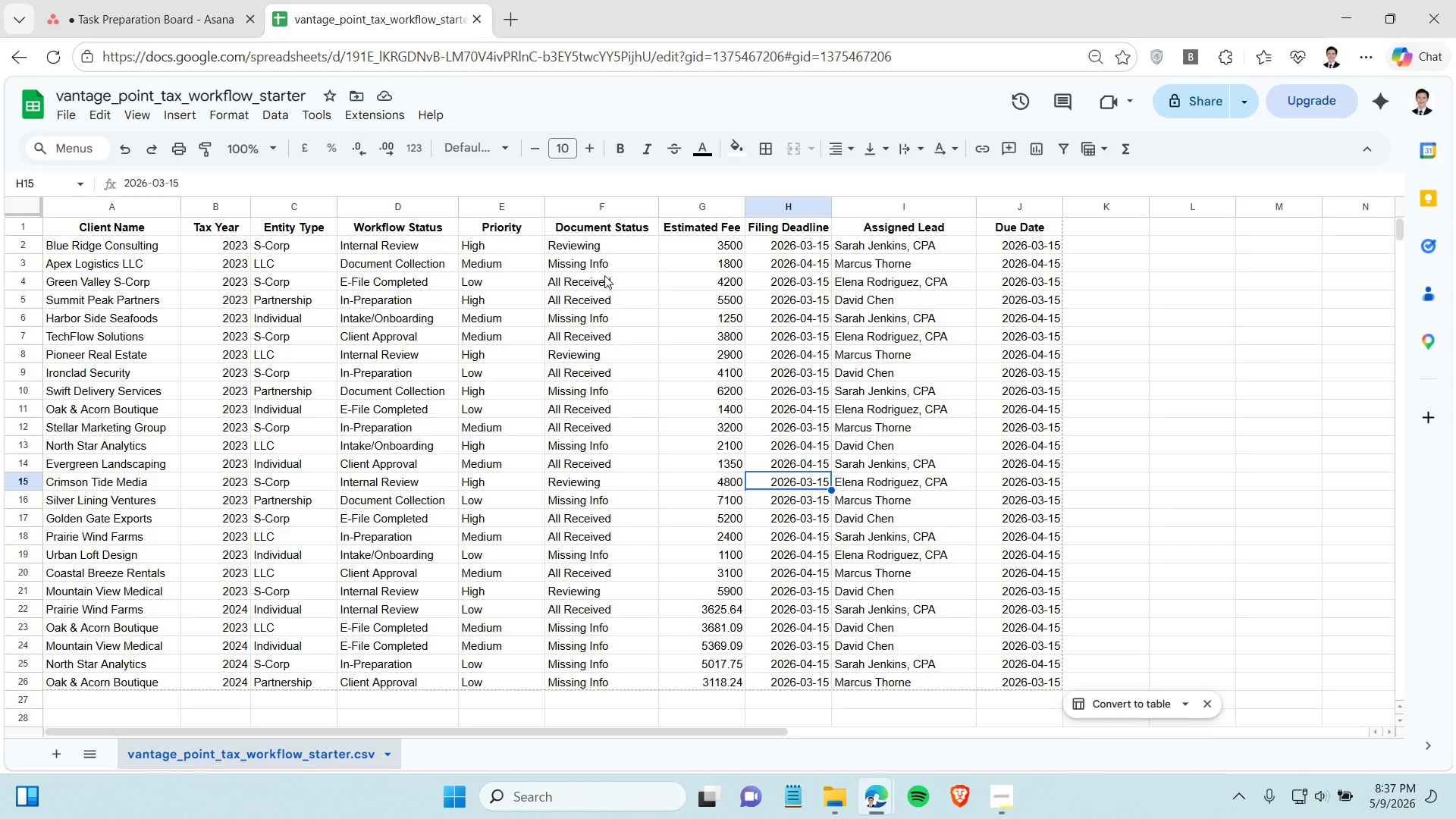 
wait(5.88)
 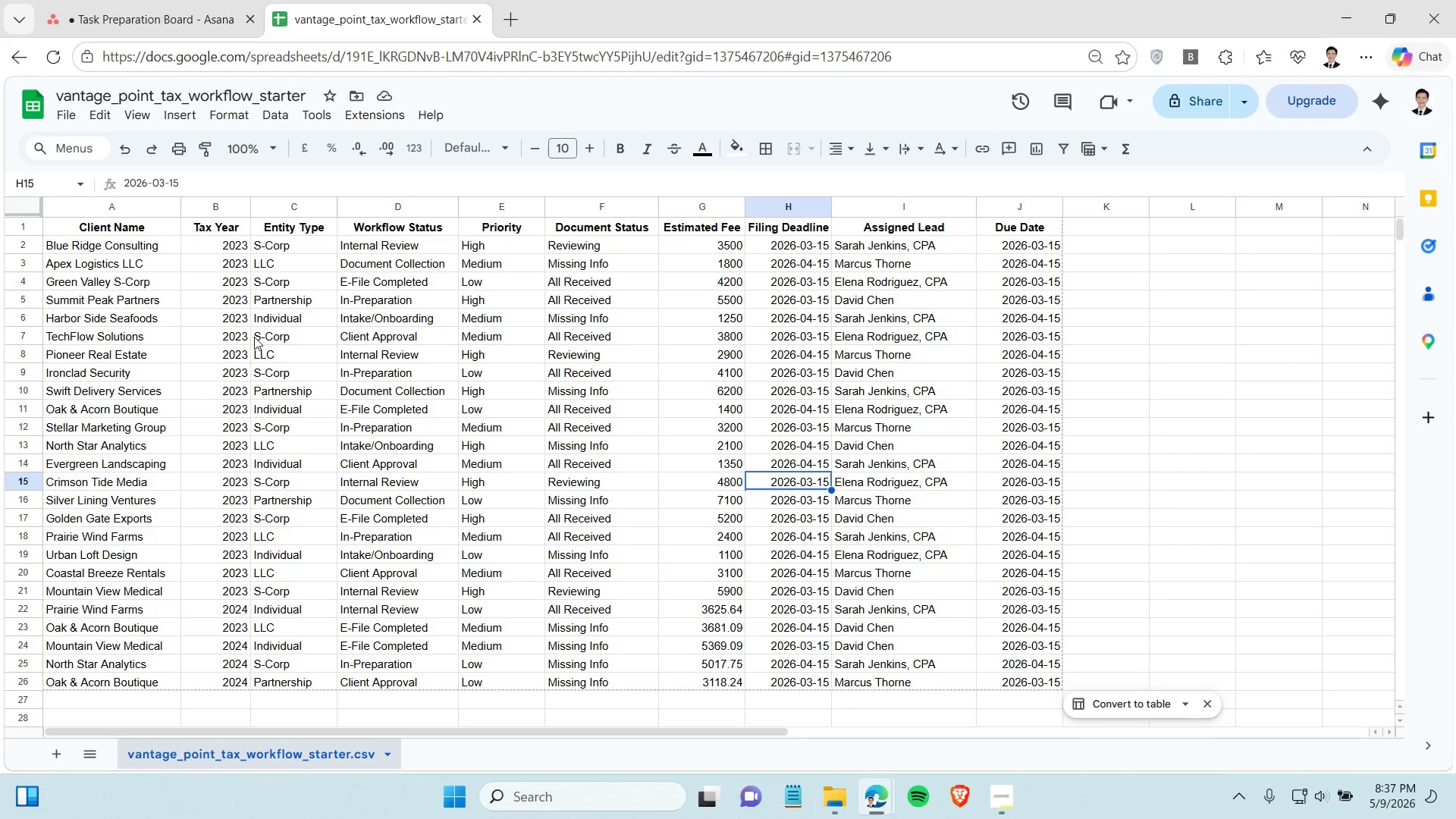 
left_click([911, 297])
 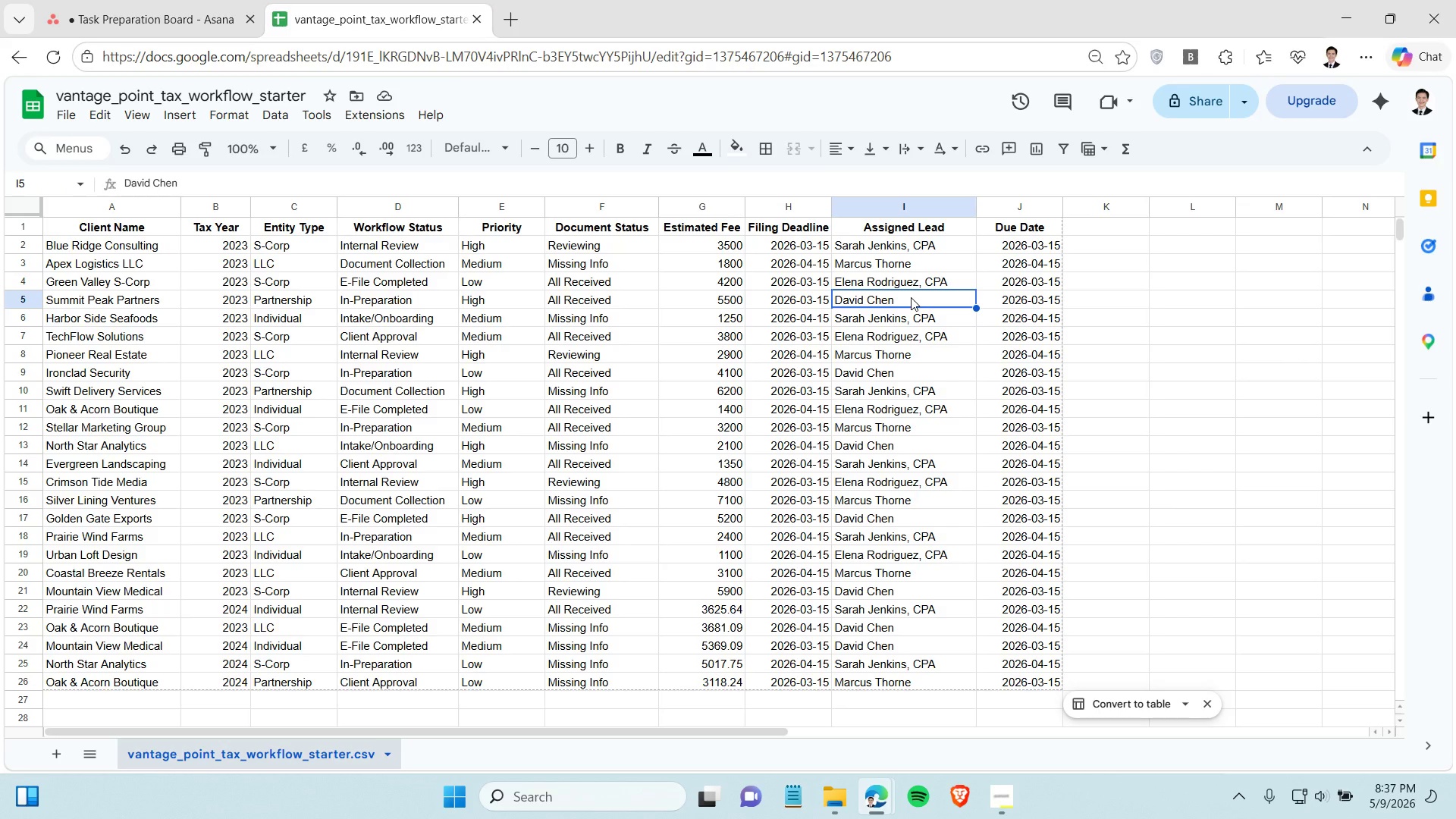 
wait(9.31)
 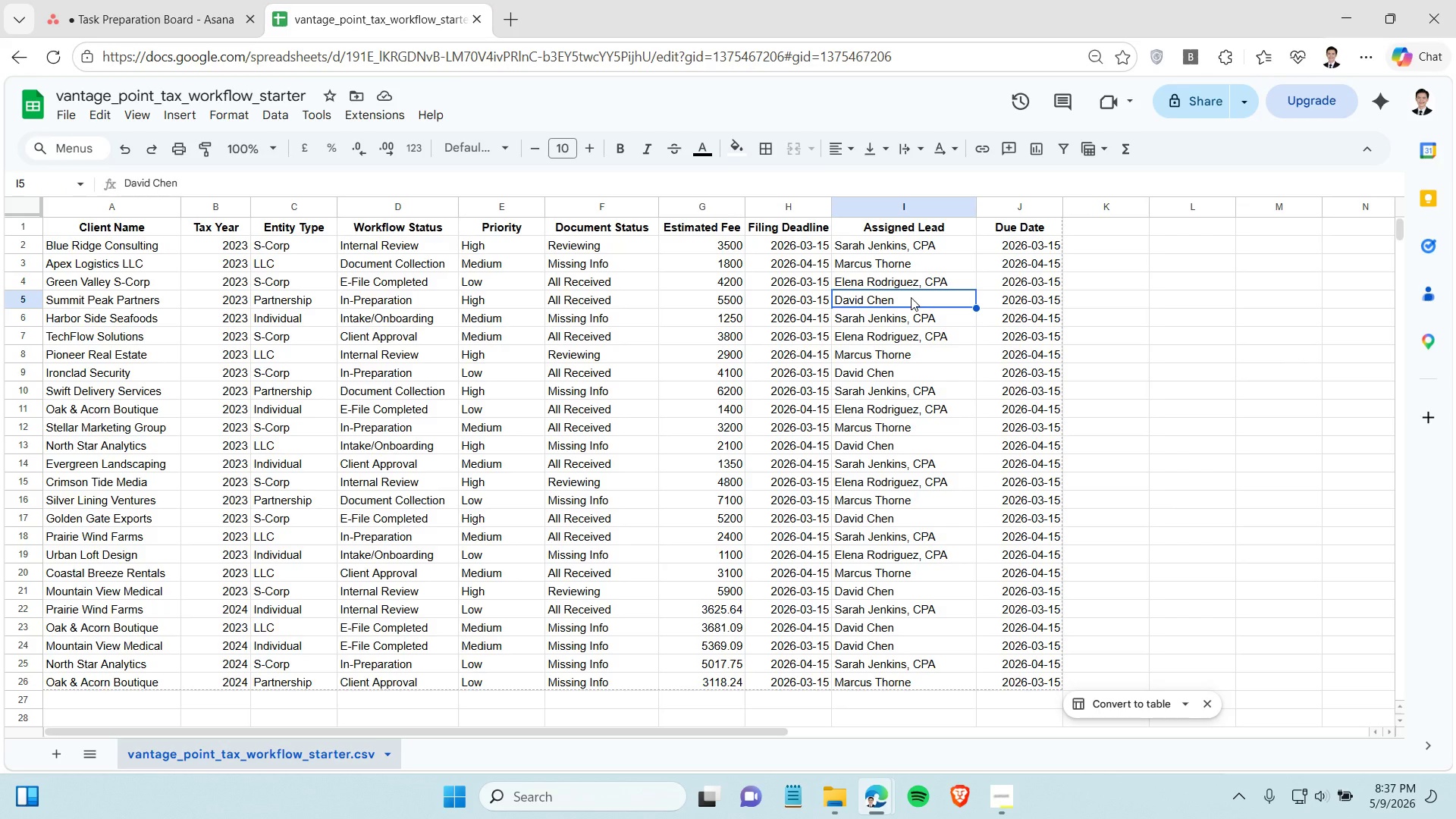 
left_click([124, 0])
 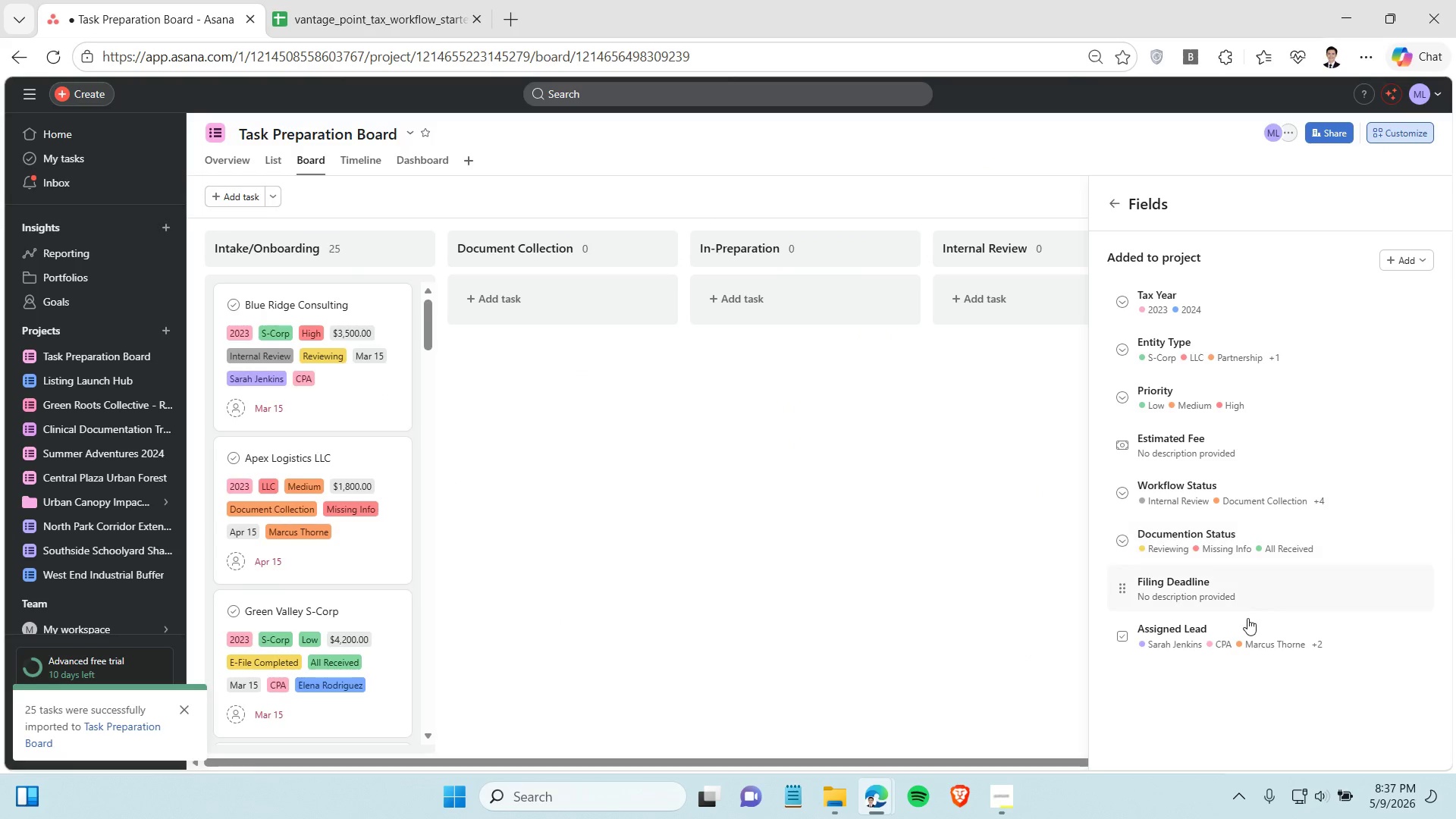 
left_click([1246, 623])
 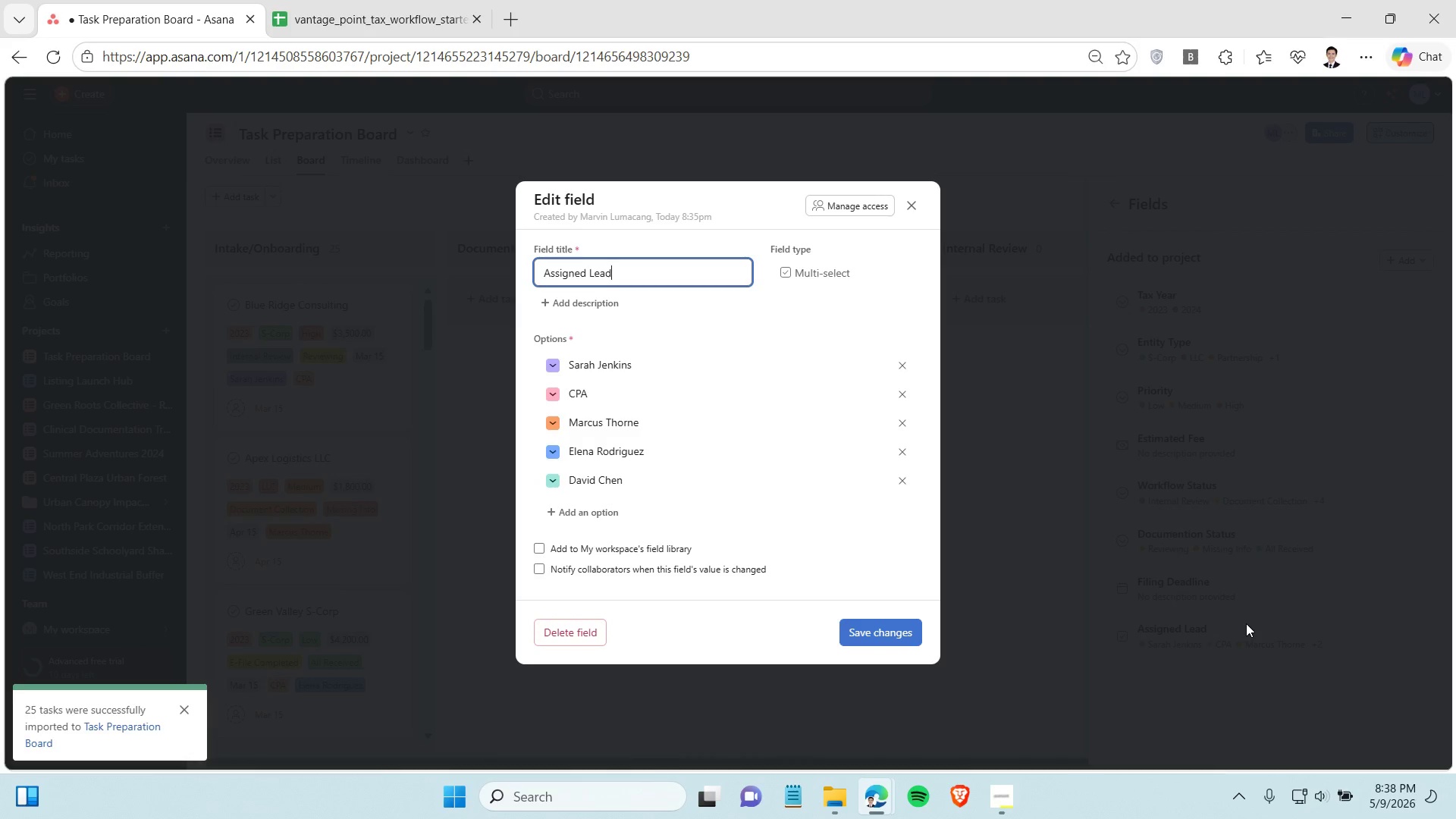 
wait(6.91)
 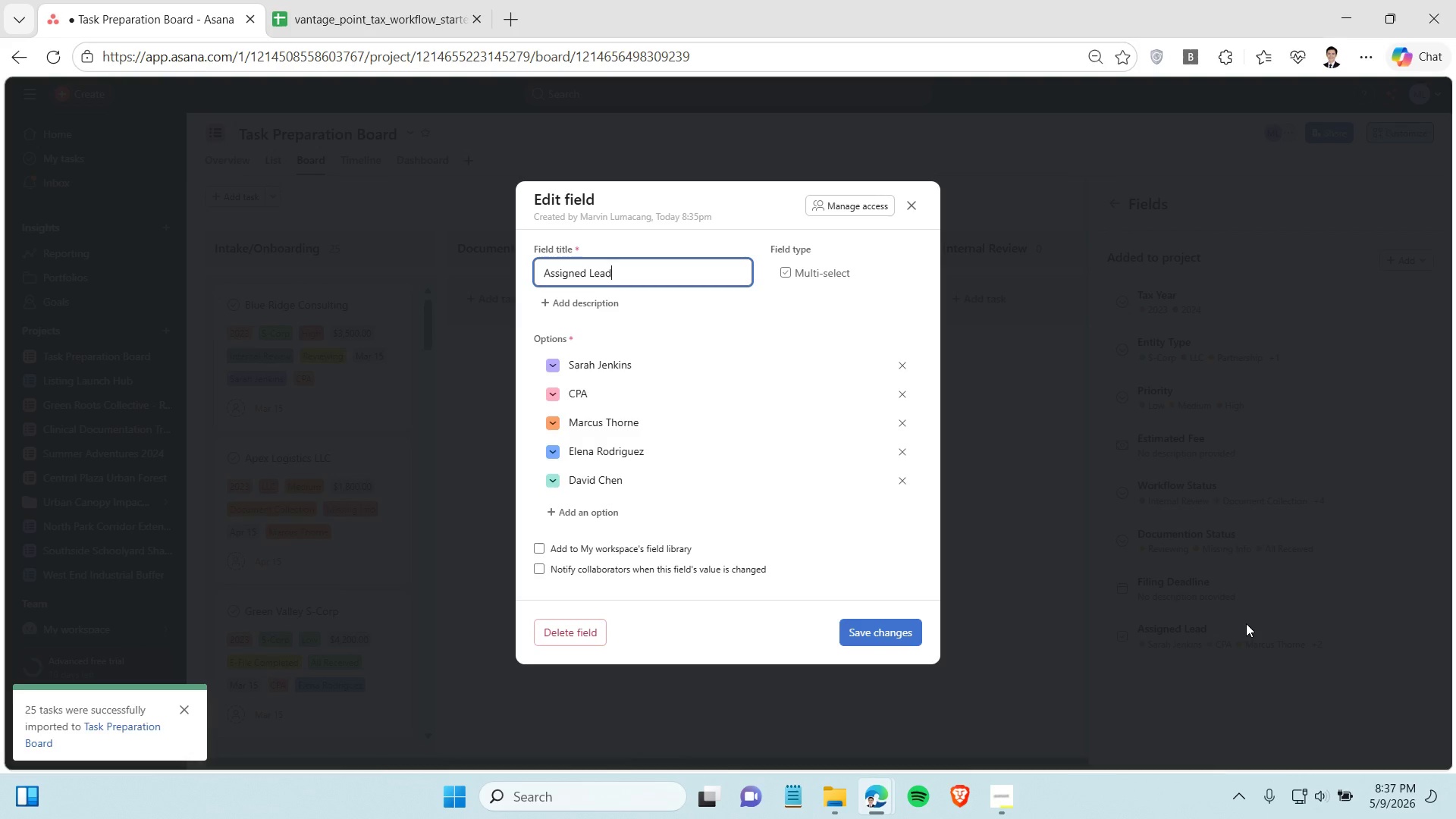 
mouse_move([880, 398])
 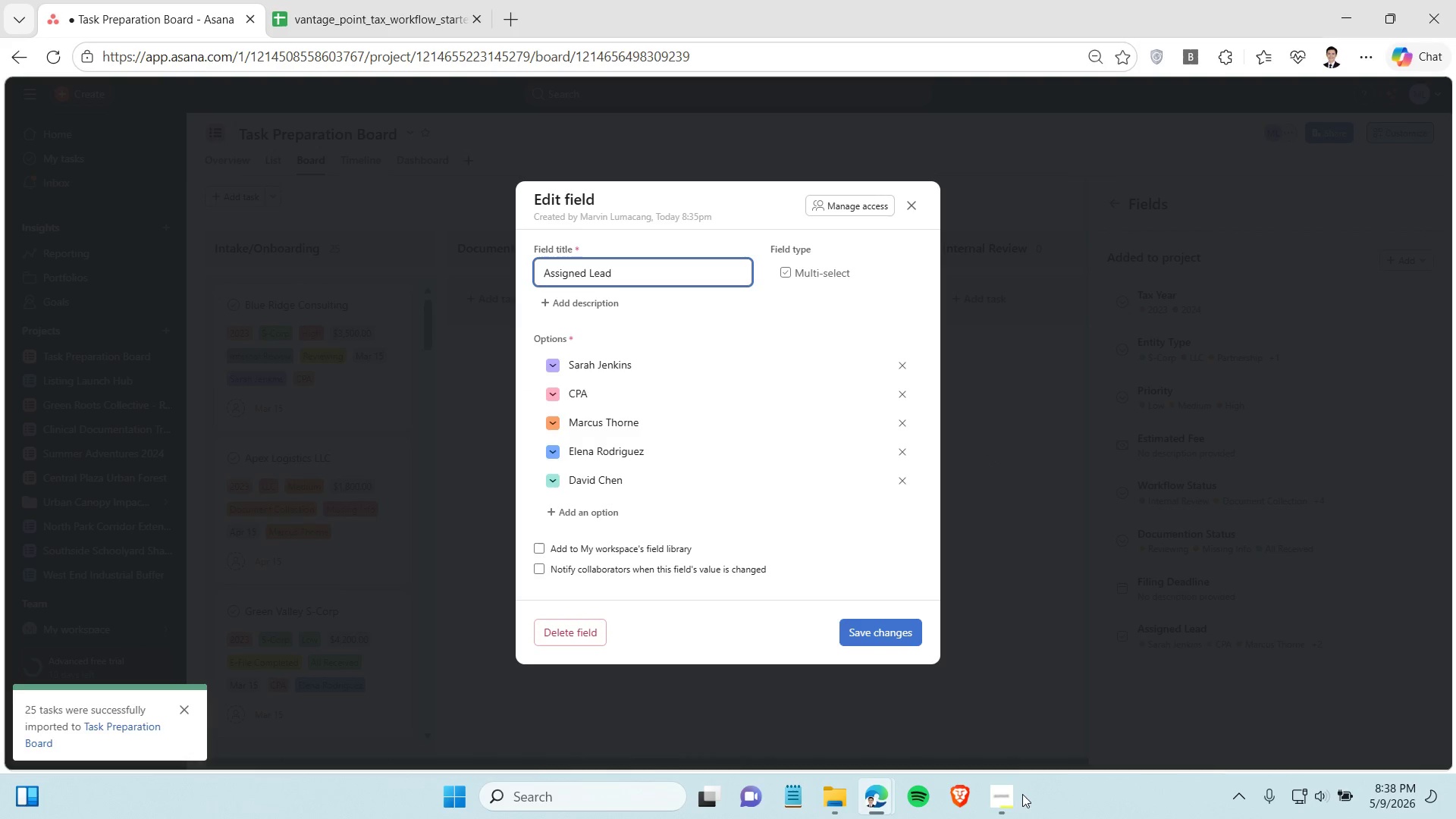 
left_click([996, 789])